 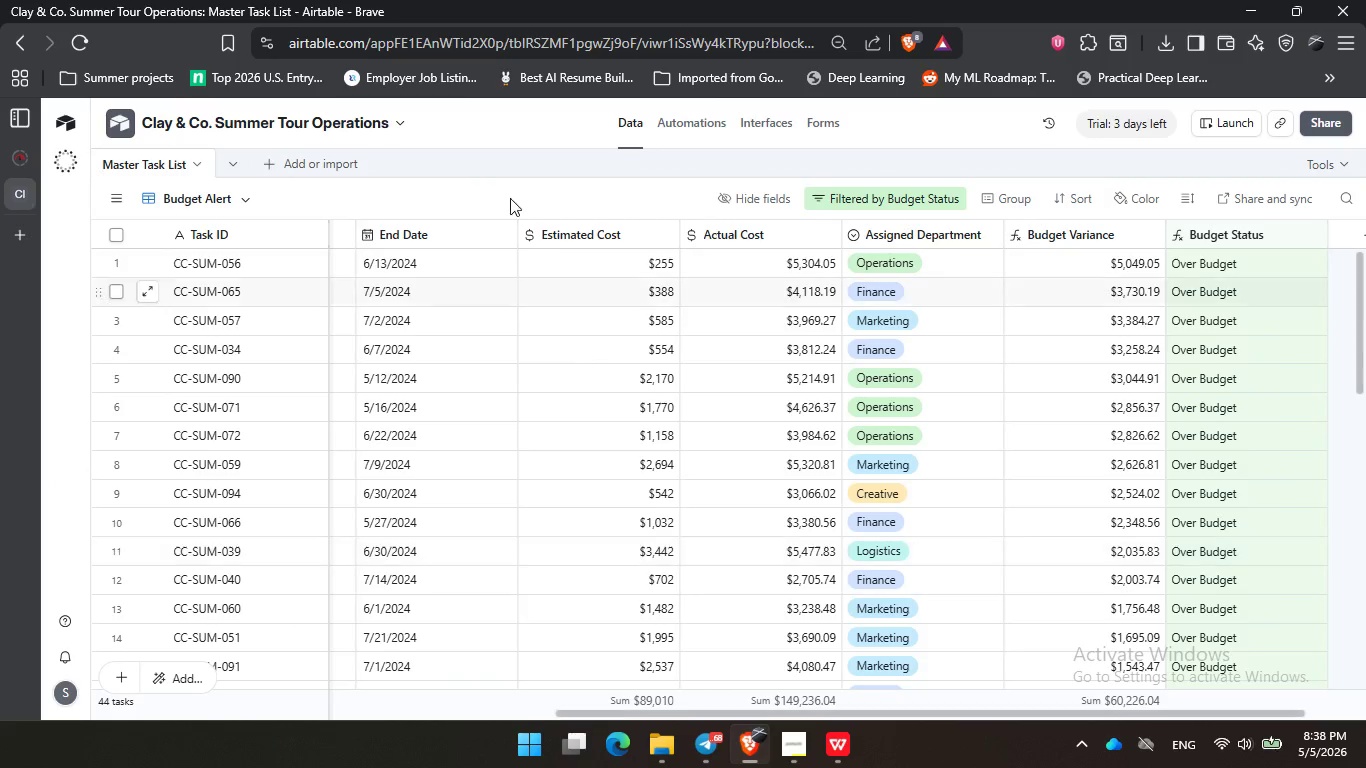 
left_click([1329, 169])
 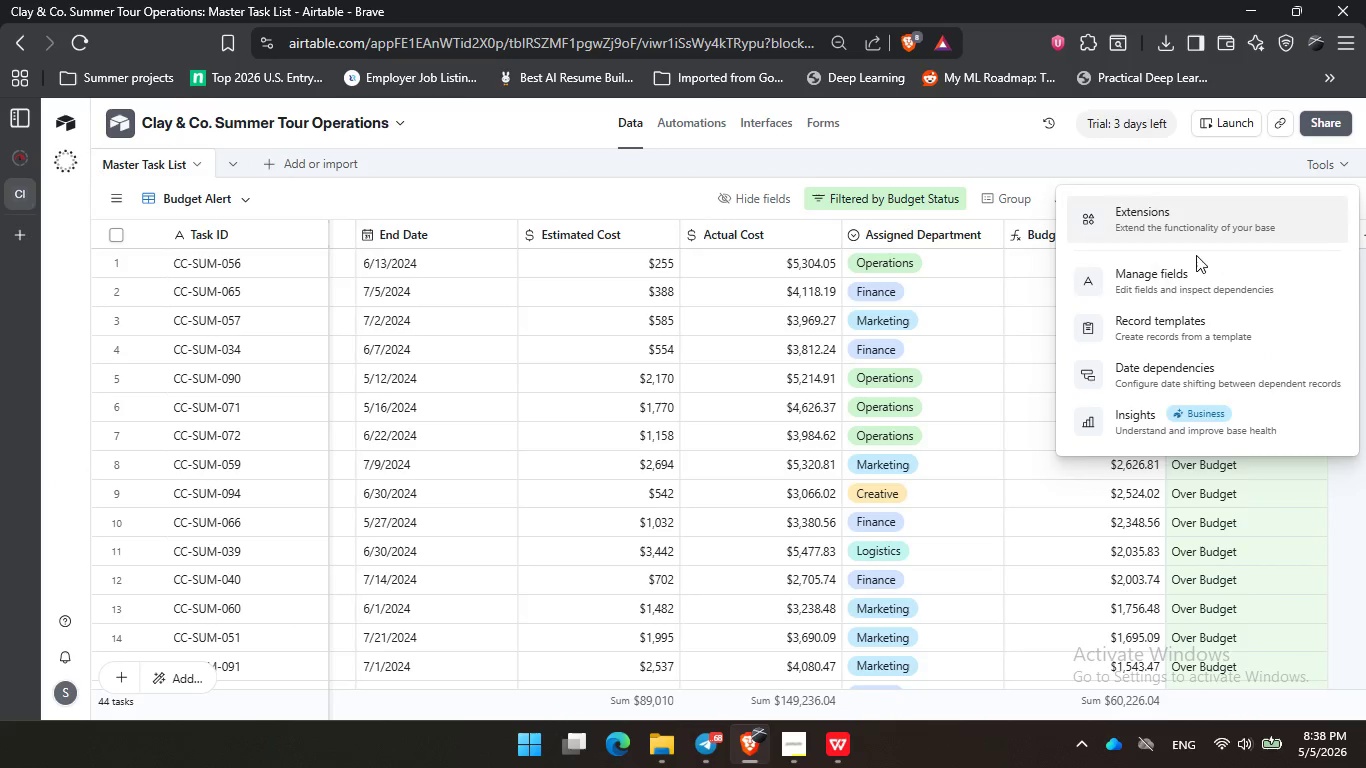 
left_click([1195, 272])
 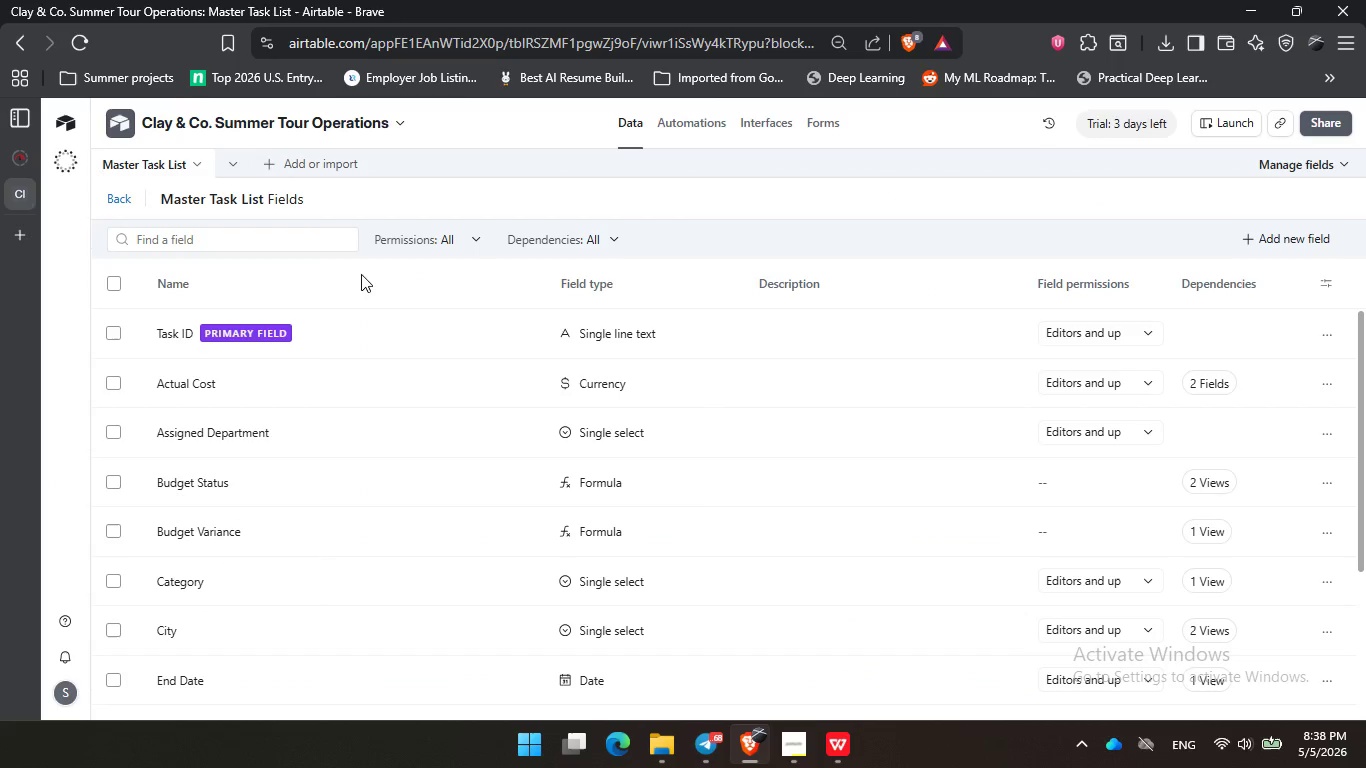 
left_click_drag(start_coordinate=[258, 279], to_coordinate=[263, 279])
 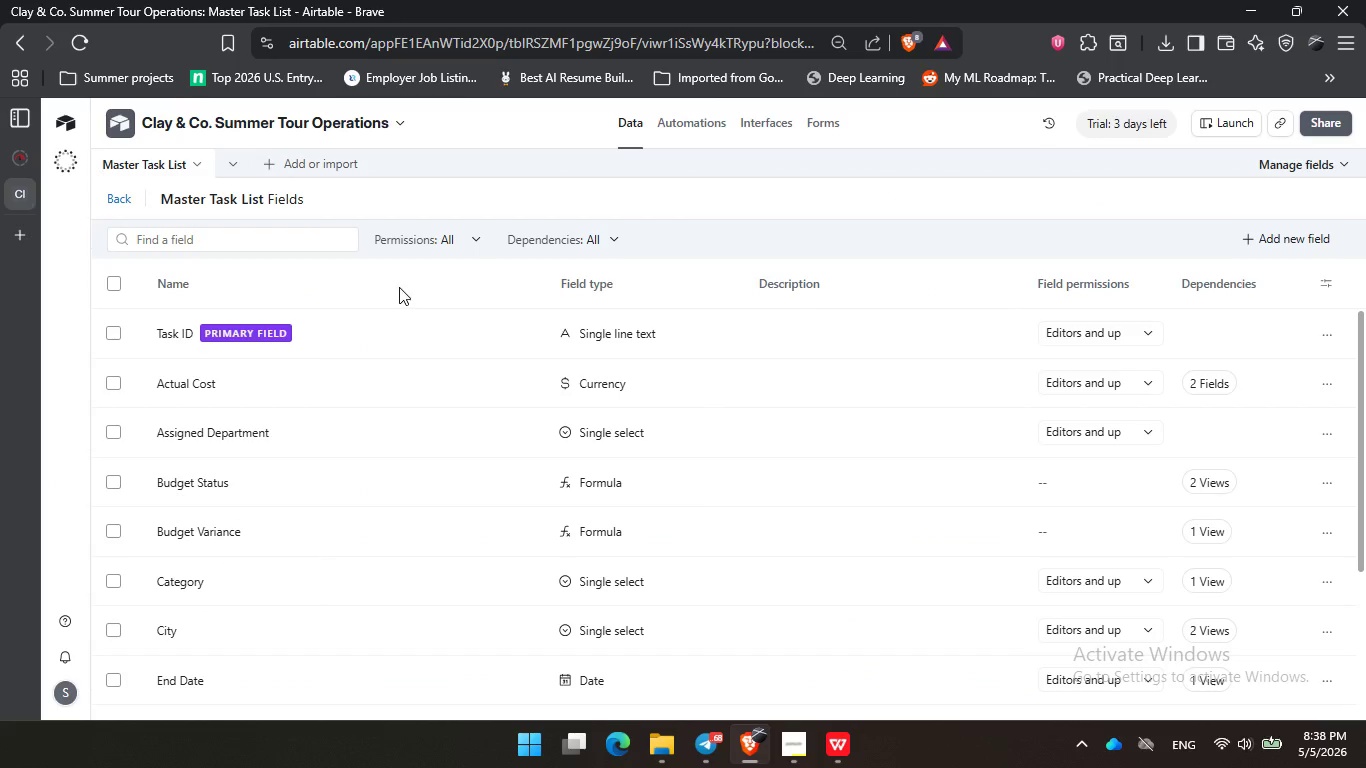 
left_click_drag(start_coordinate=[394, 288], to_coordinate=[451, 278])
 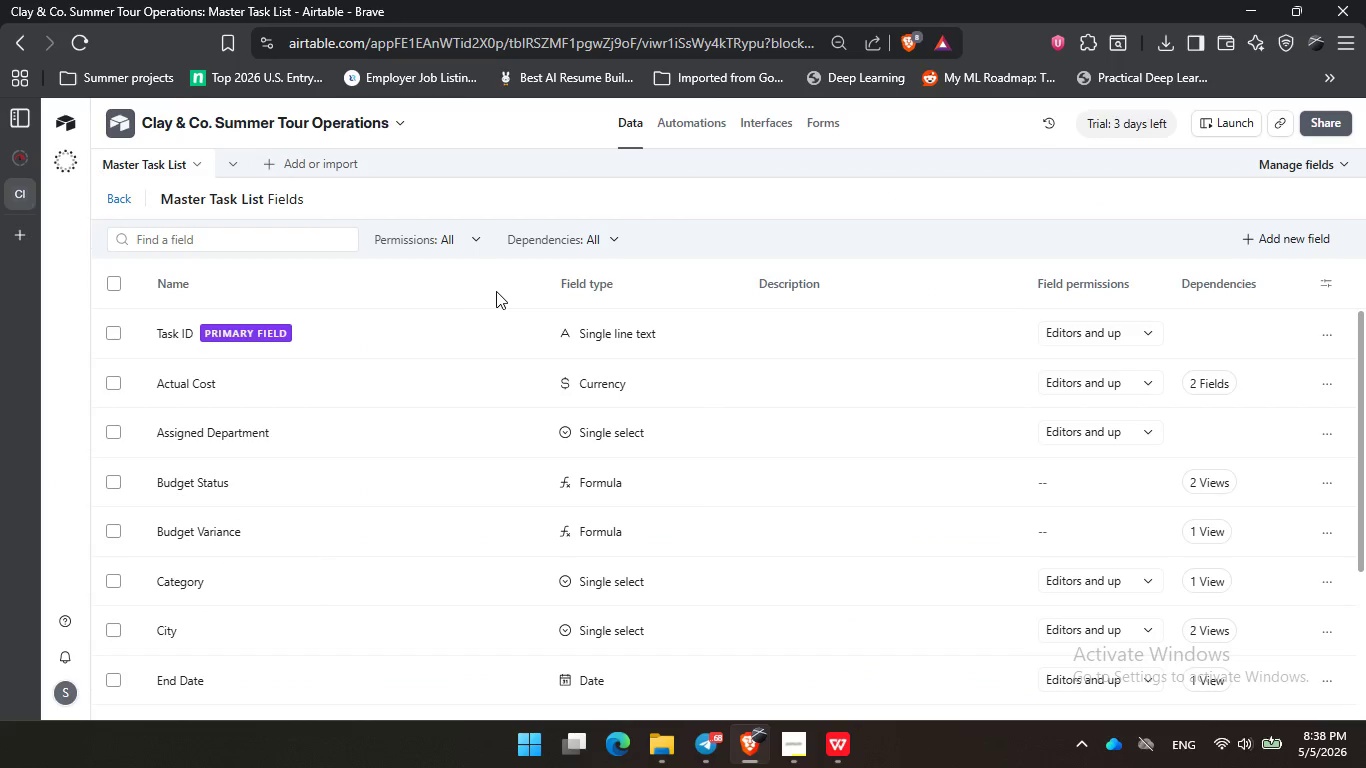 
triple_click([499, 291])
 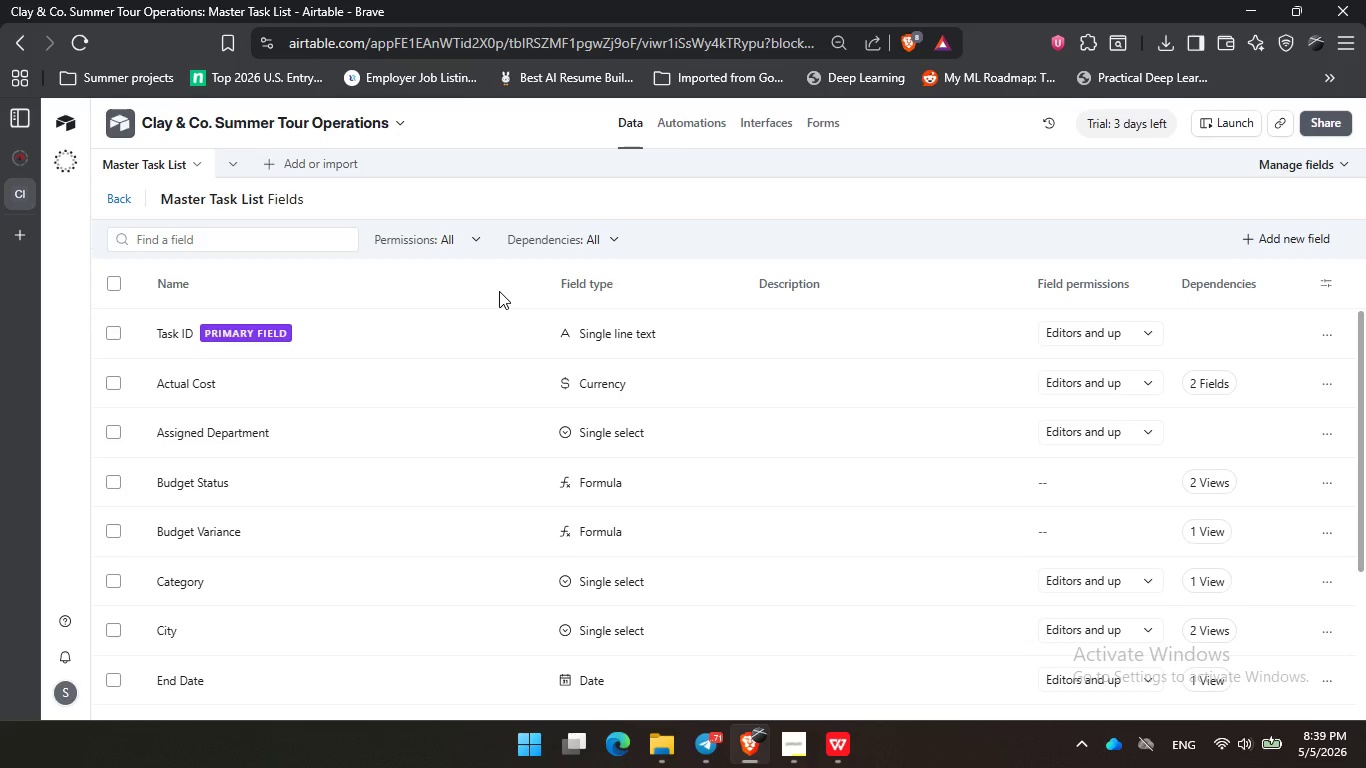 
wait(60.45)
 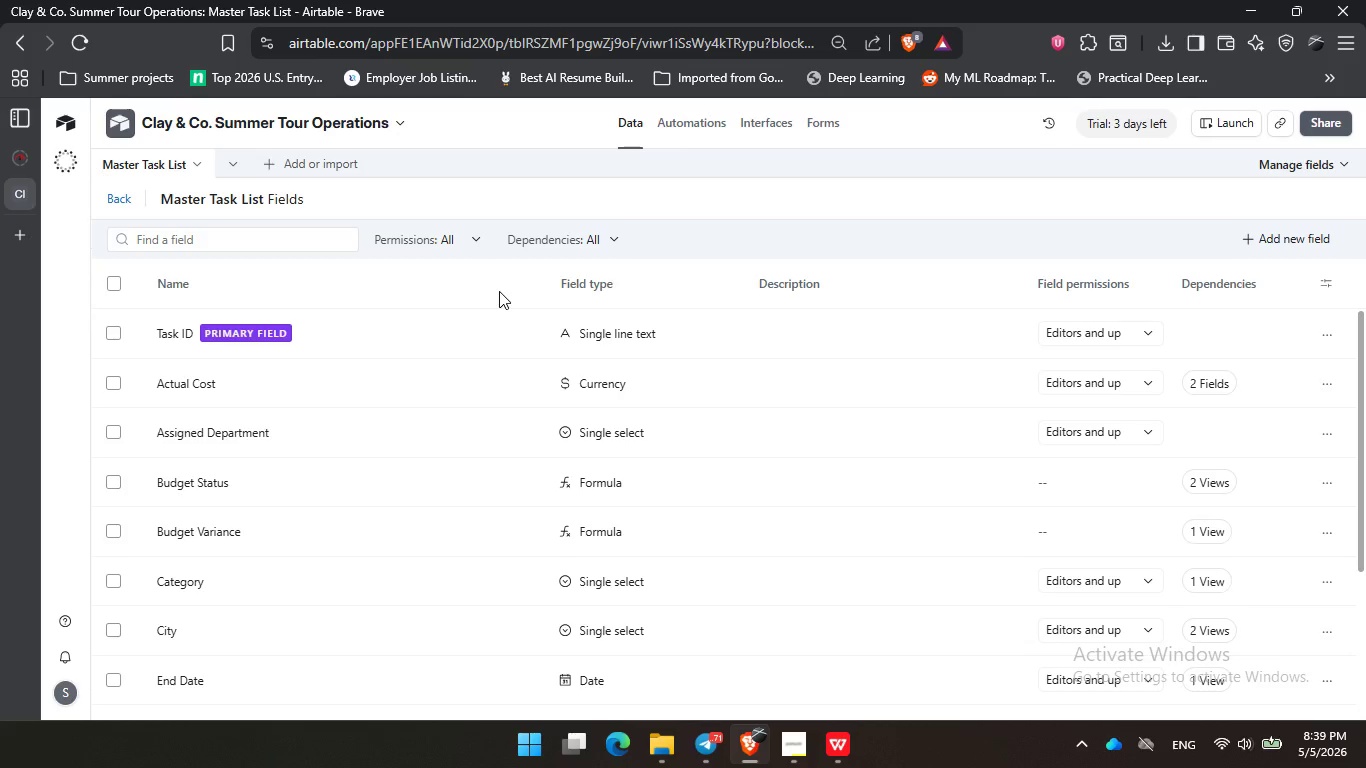 
left_click([670, 483])
 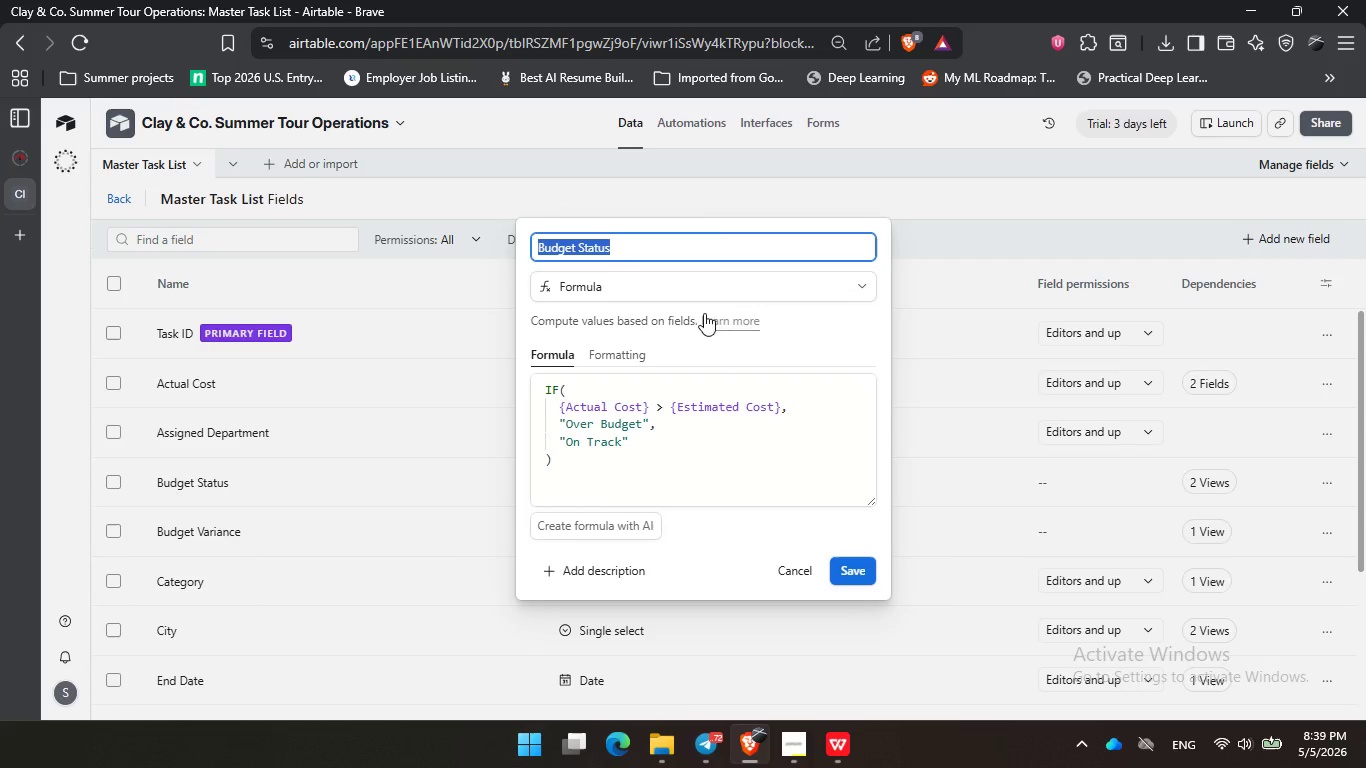 
left_click([687, 253])
 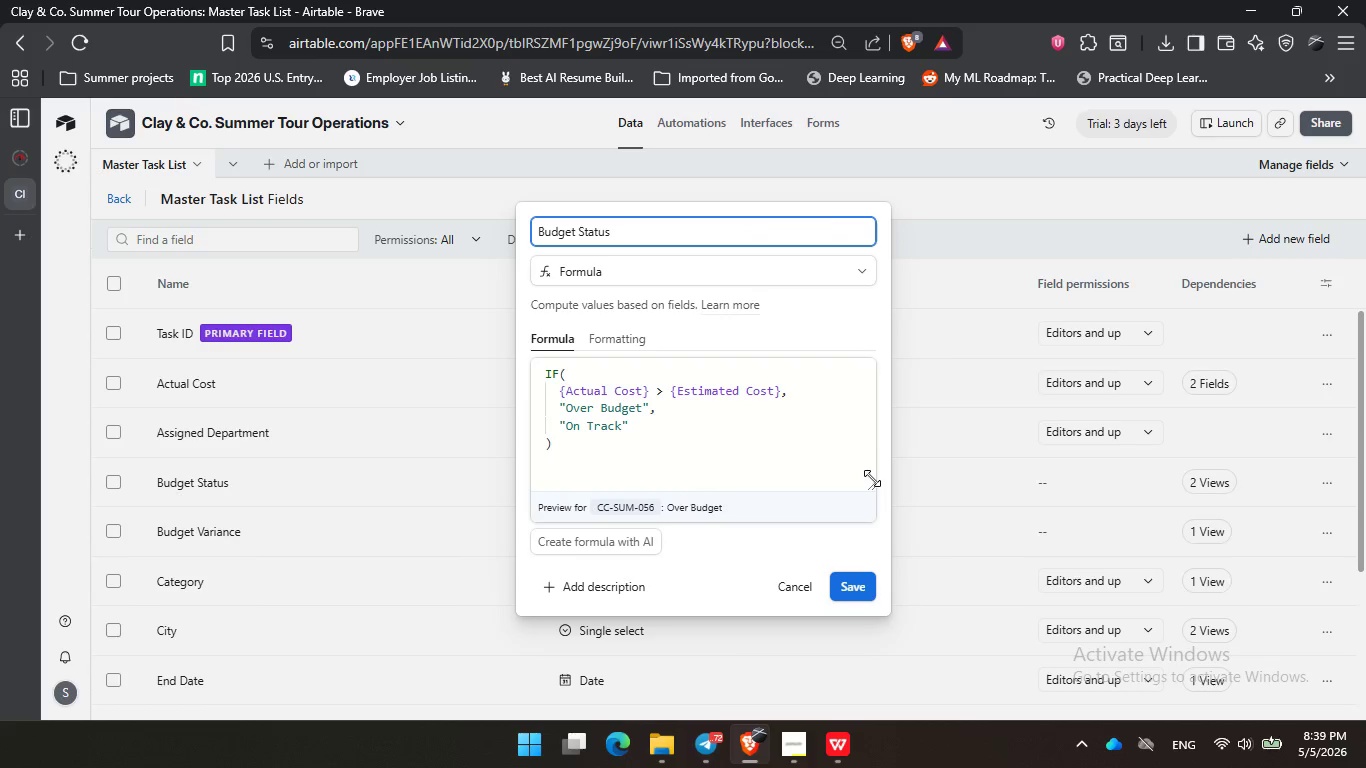 
left_click_drag(start_coordinate=[872, 481], to_coordinate=[825, 476])
 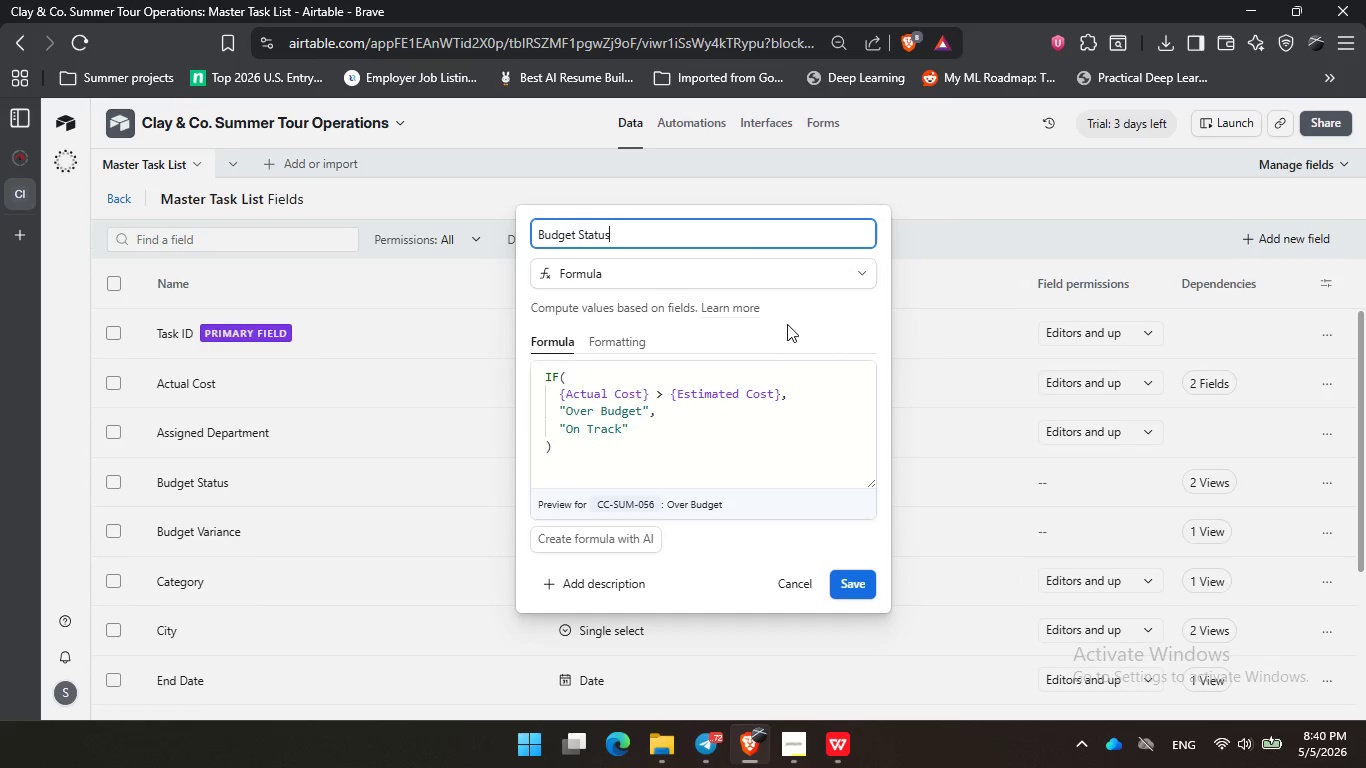 
left_click_drag(start_coordinate=[829, 302], to_coordinate=[846, 313])
 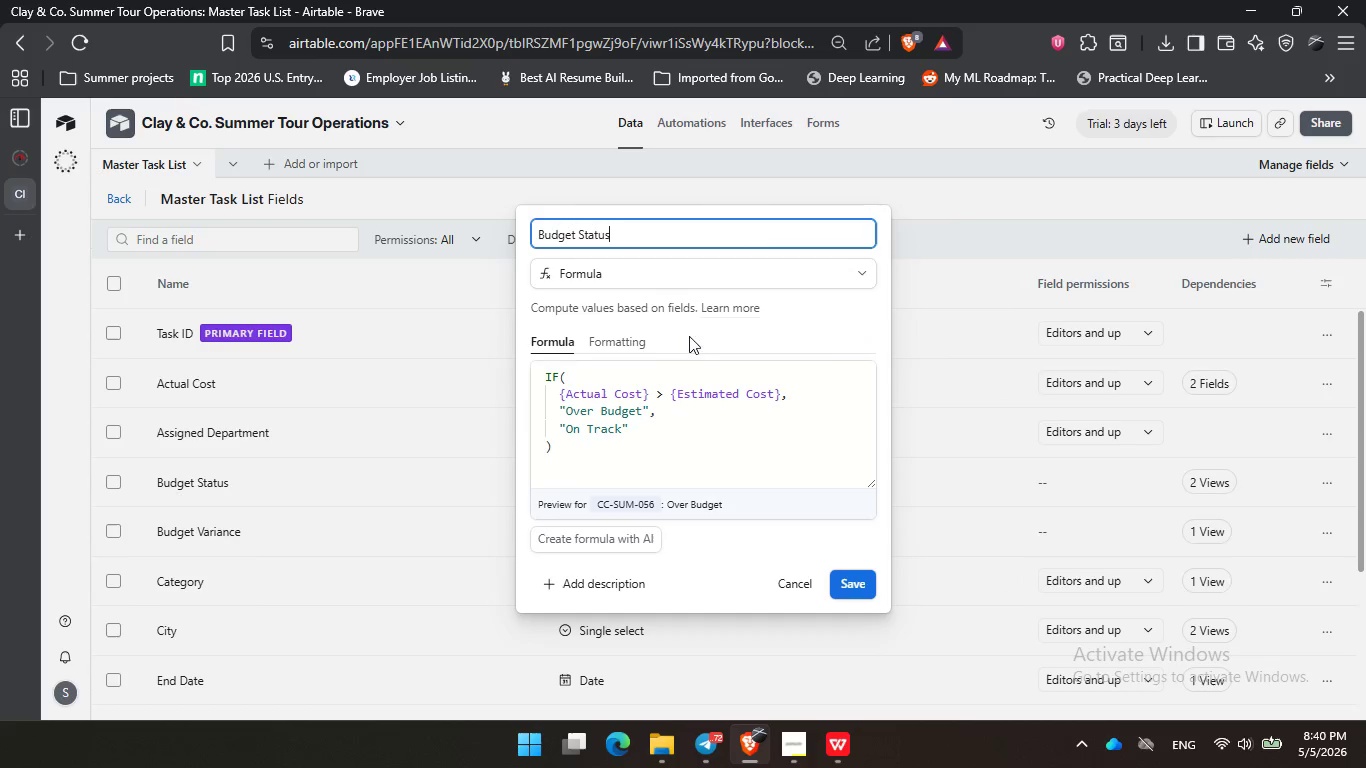 
triple_click([642, 338])
 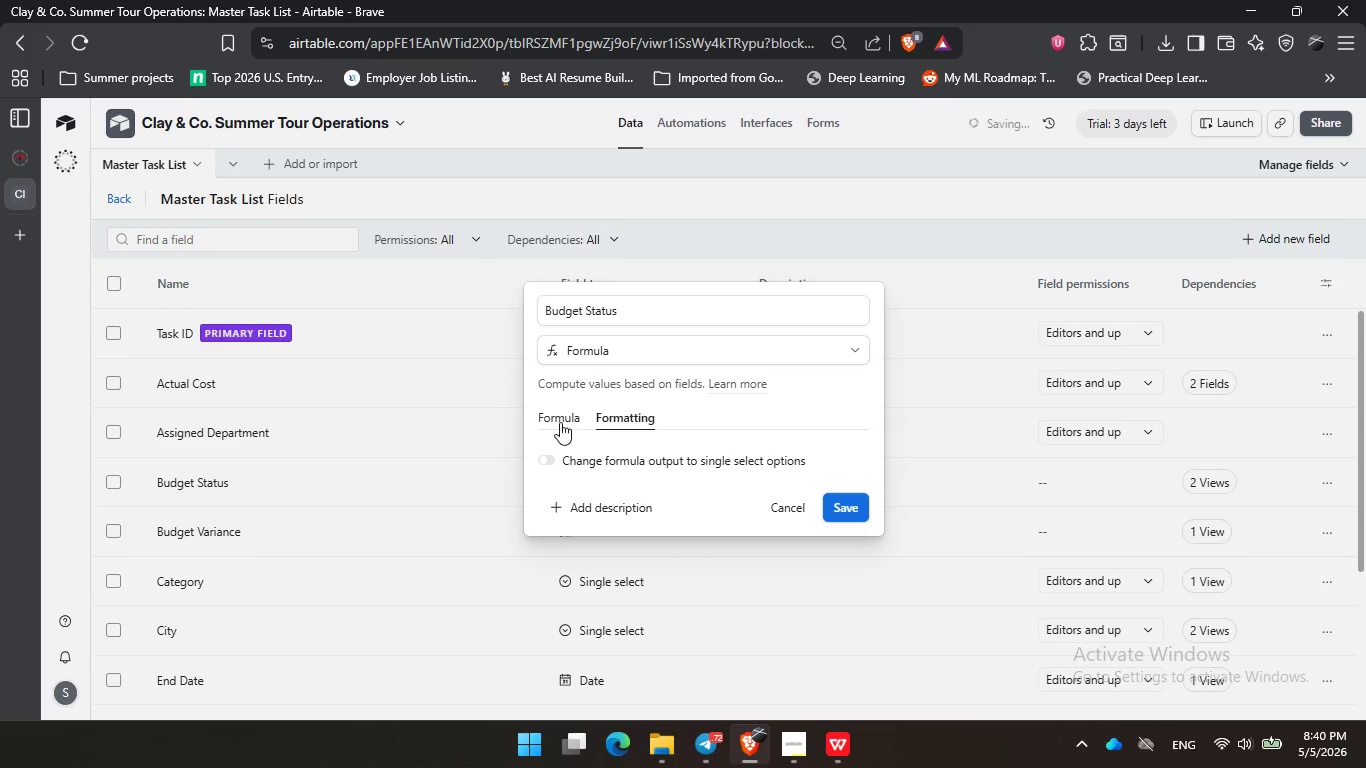 
left_click([560, 415])
 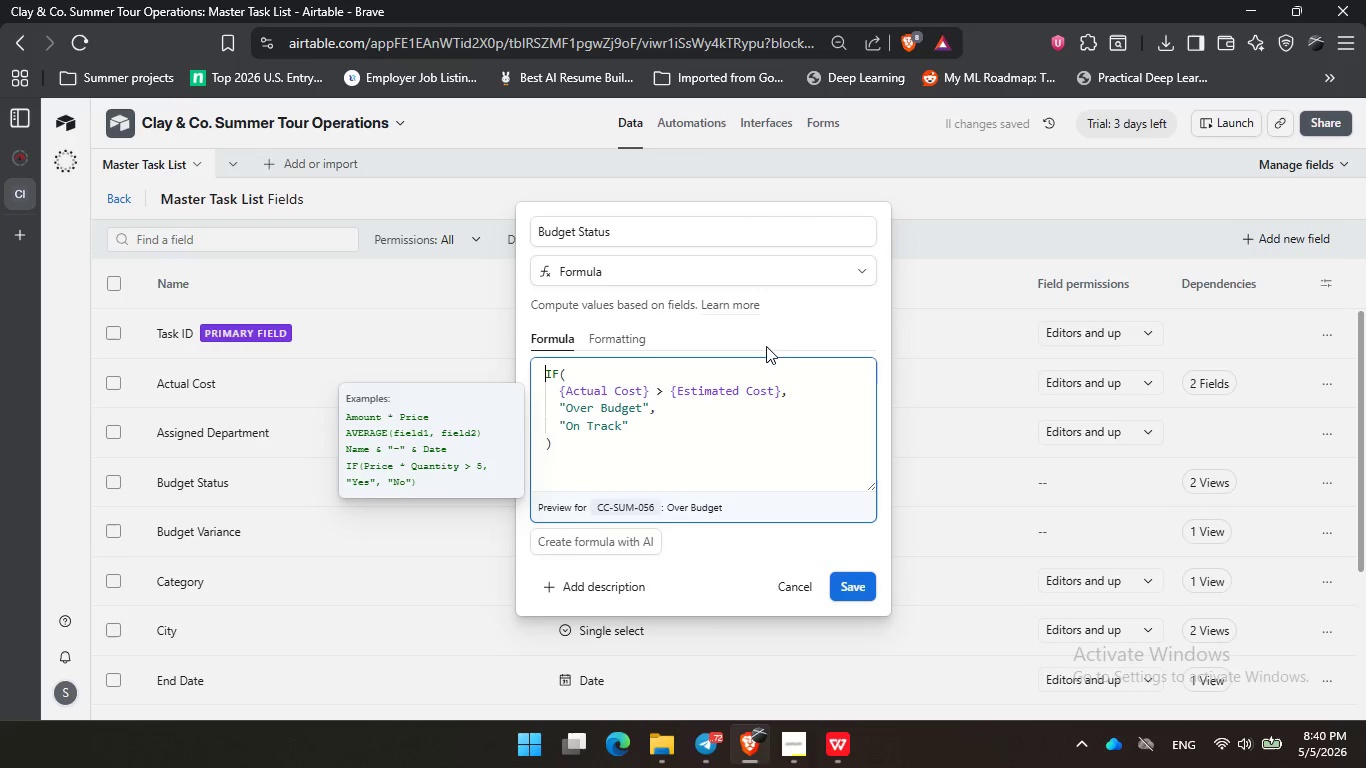 
left_click([798, 317])
 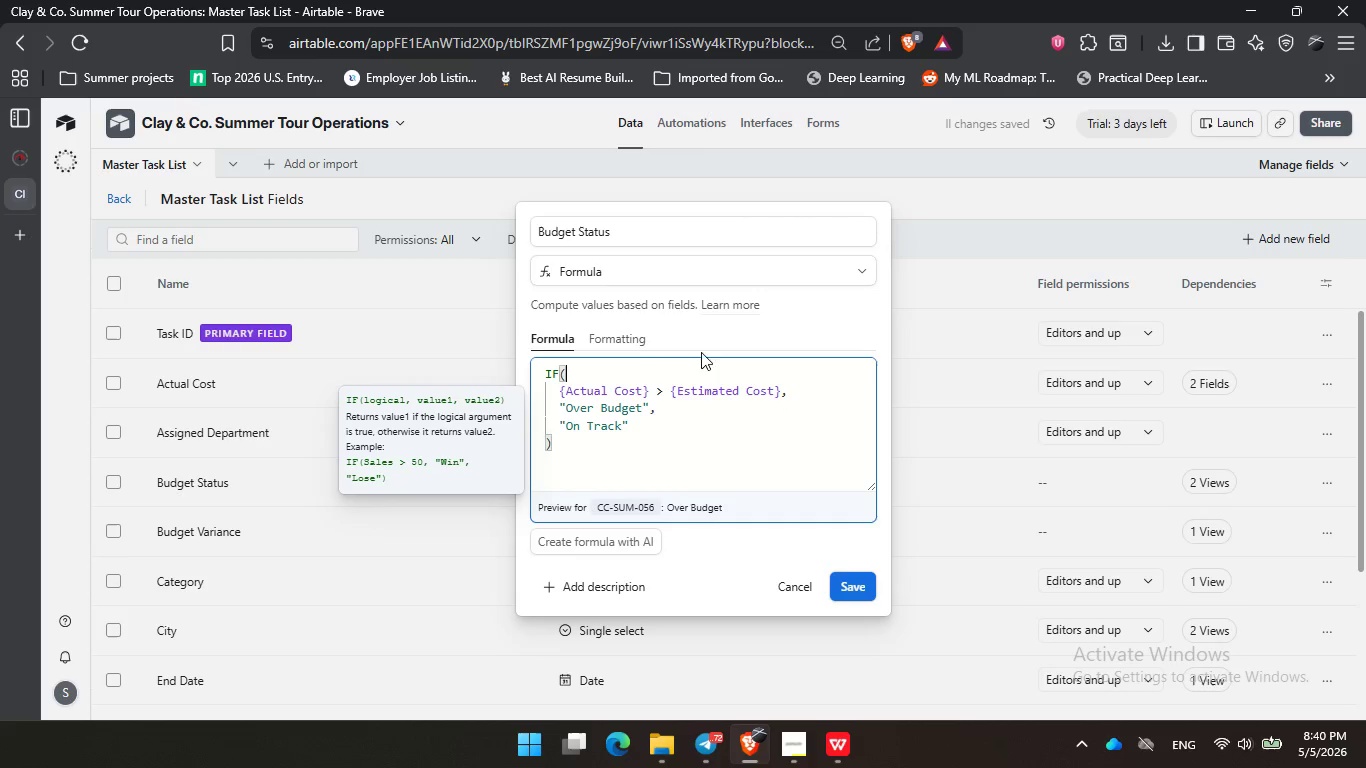 
double_click([783, 331])
 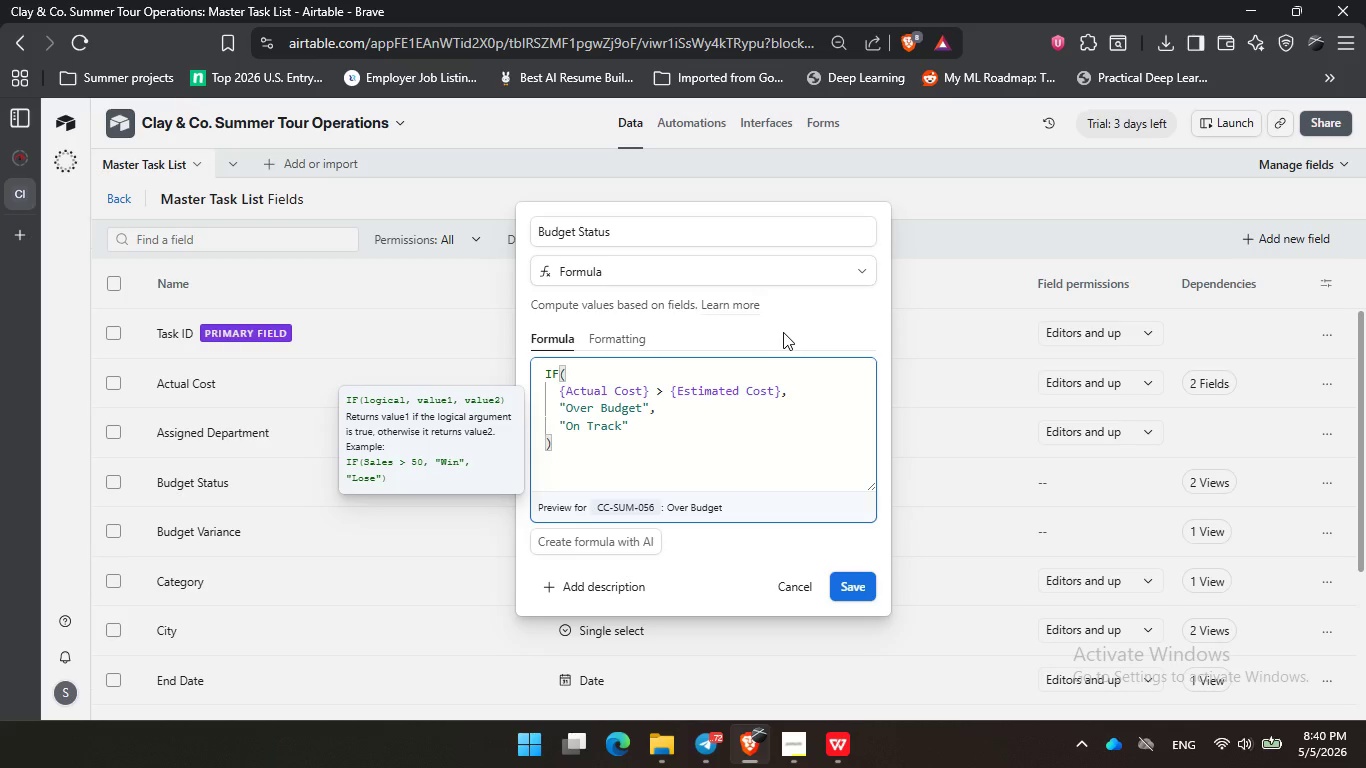 
wait(42.86)
 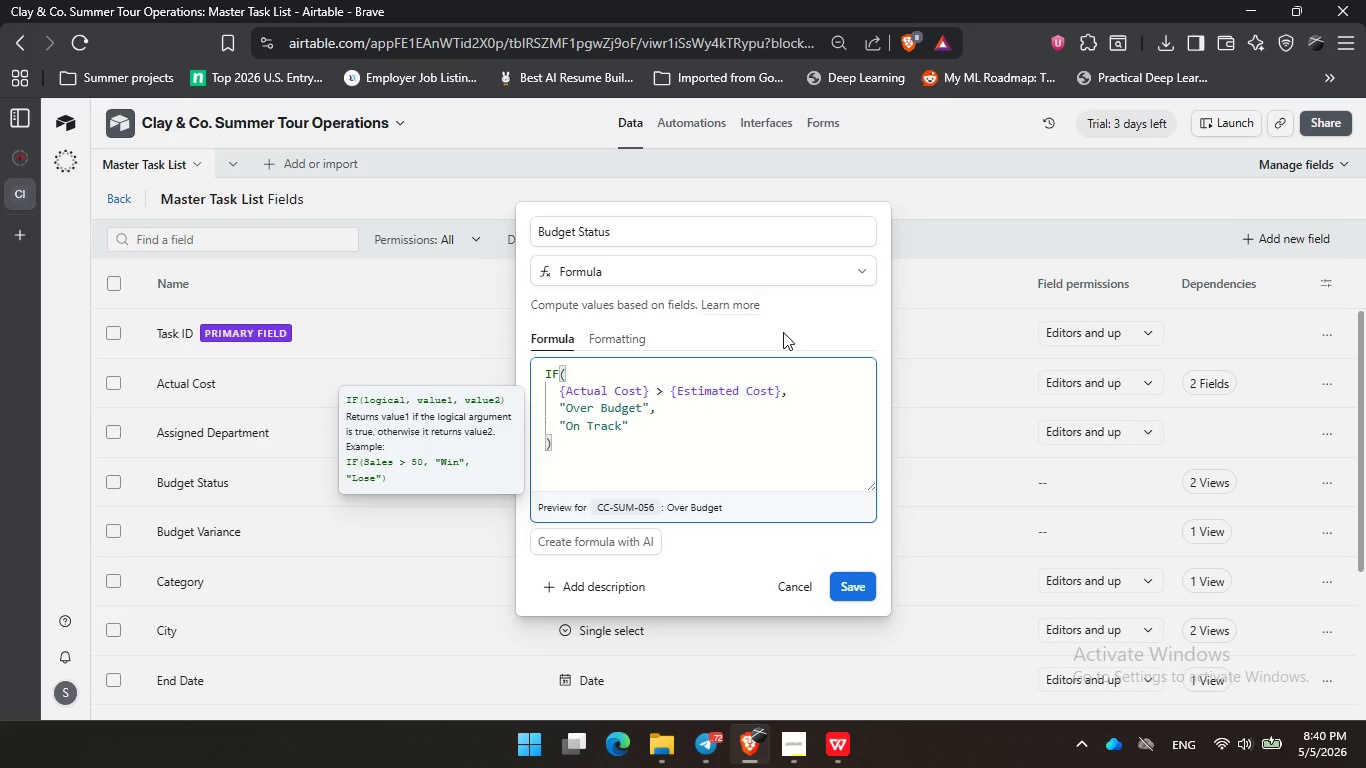 
double_click([828, 318])
 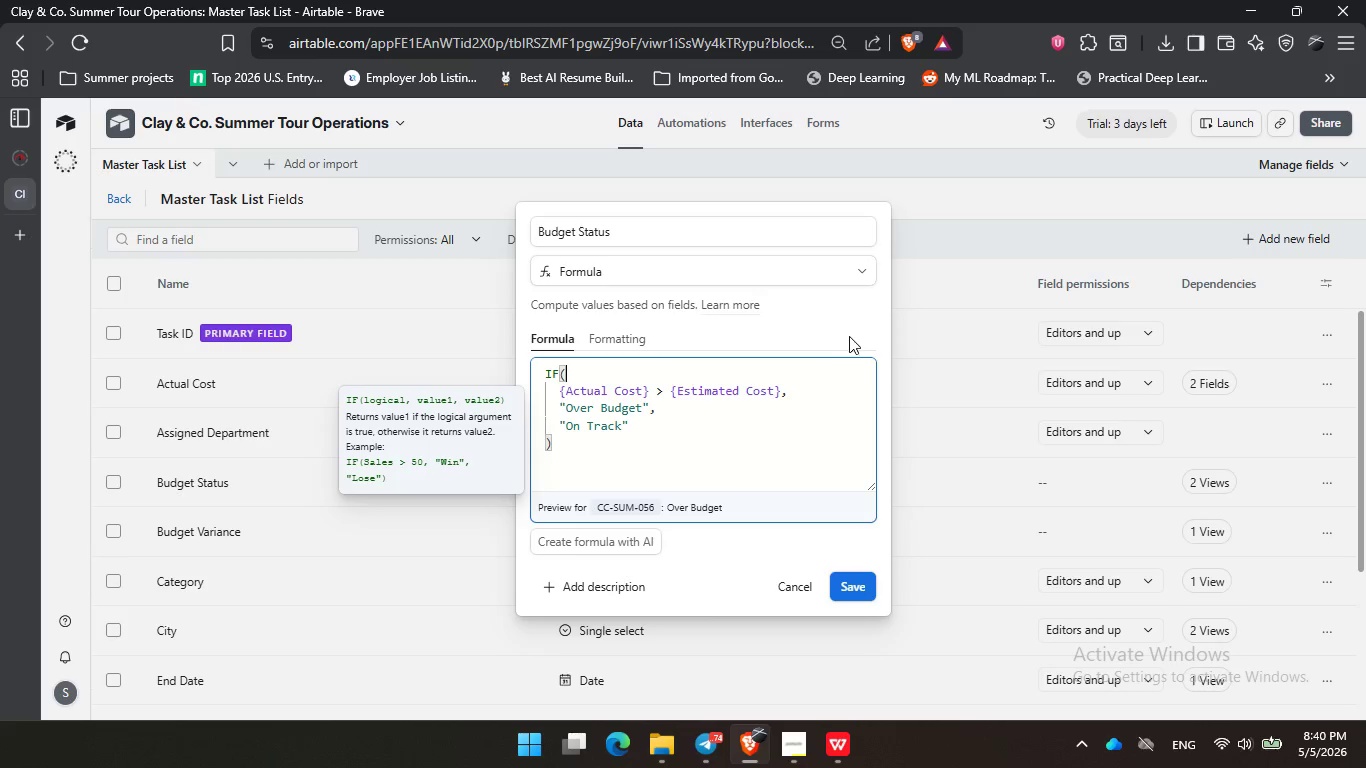 
triple_click([849, 336])
 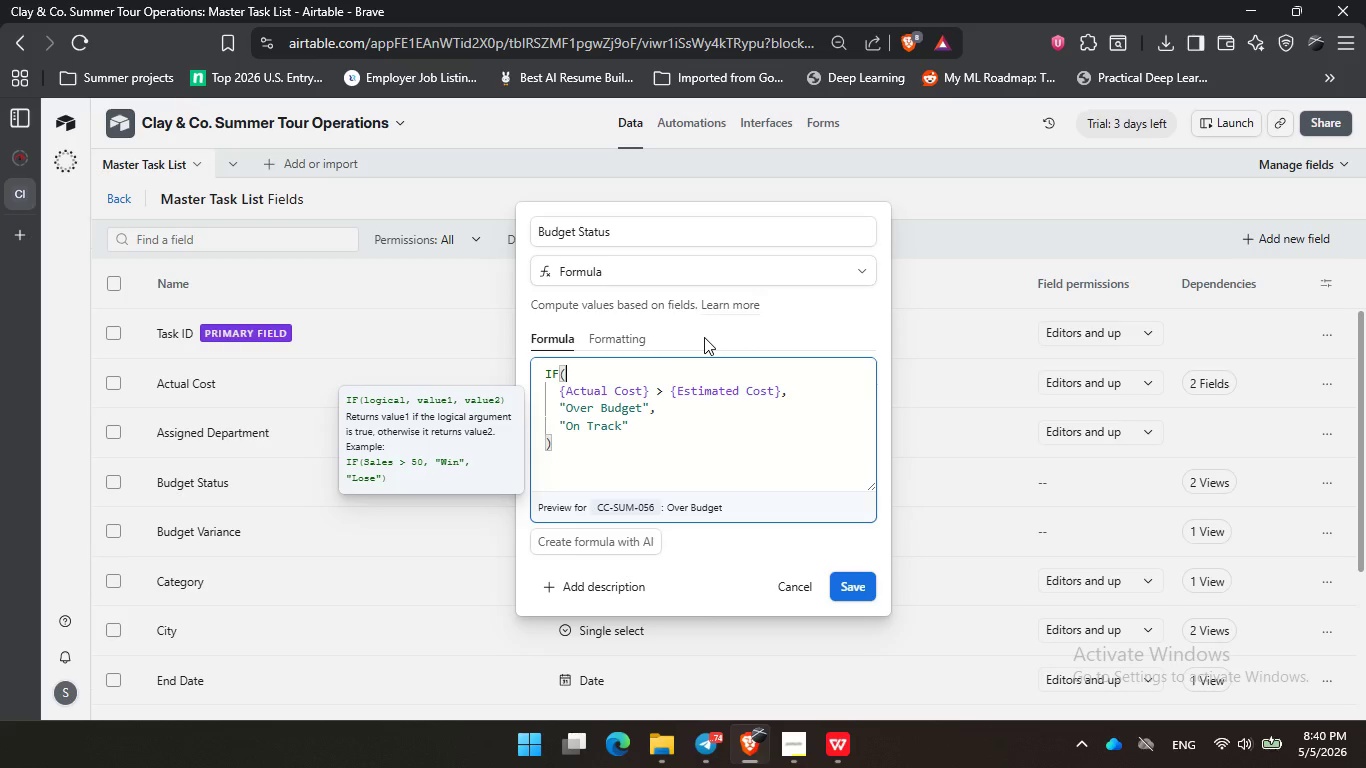 
triple_click([704, 337])
 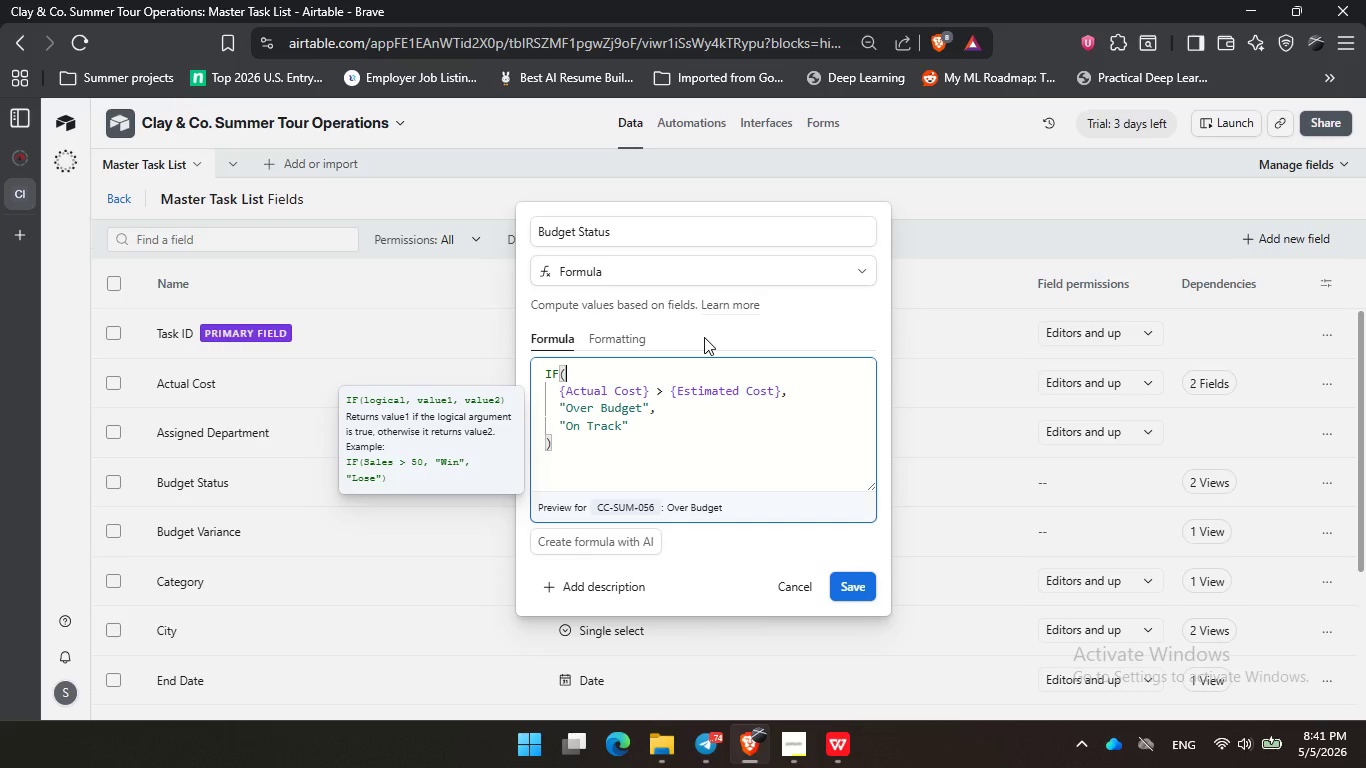 
wait(48.45)
 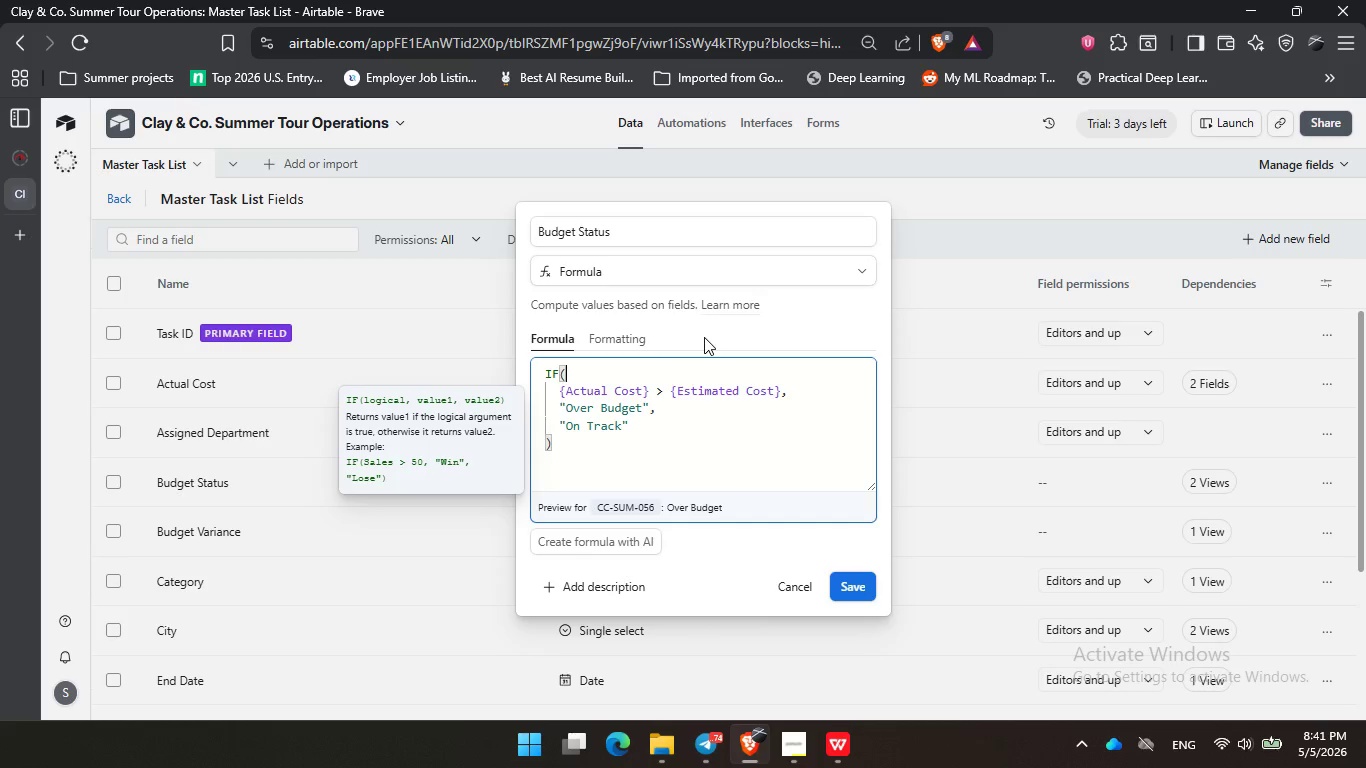 
double_click([809, 337])
 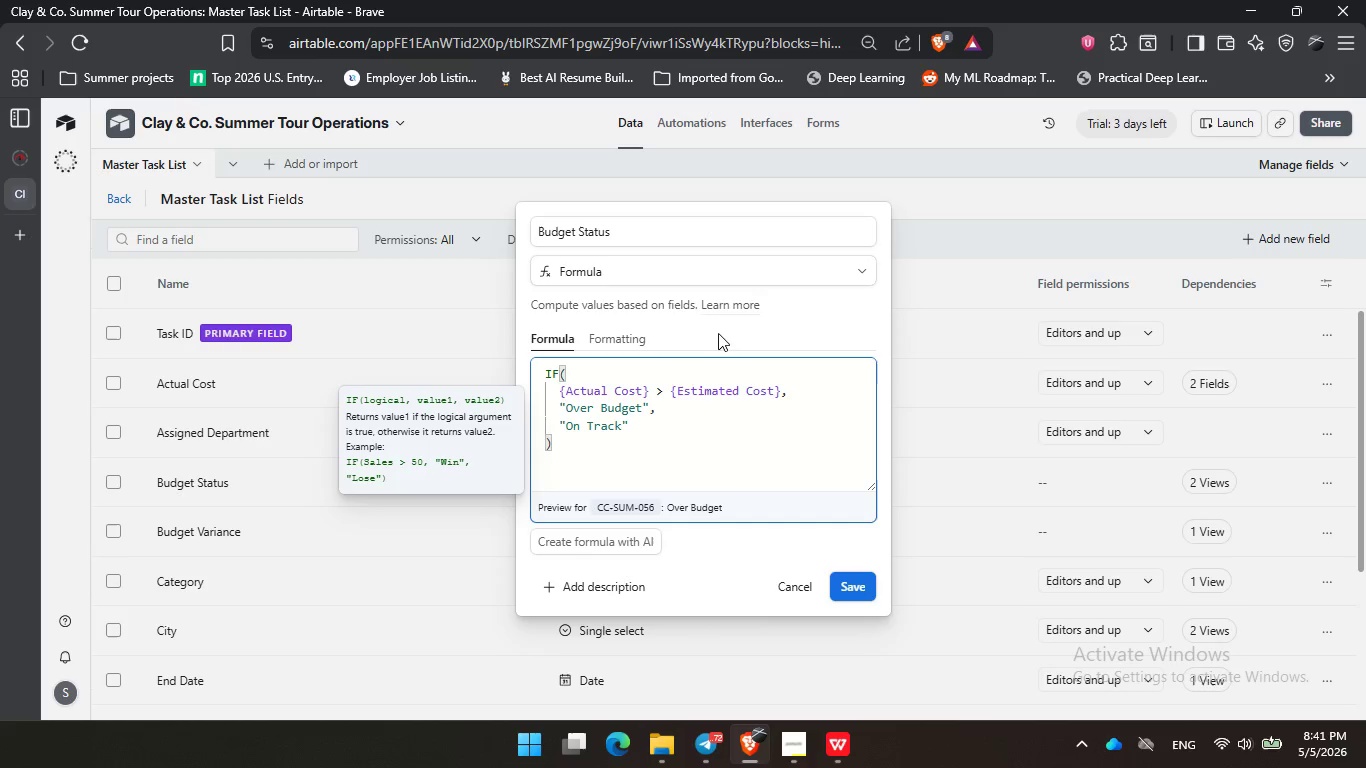 
left_click([718, 333])
 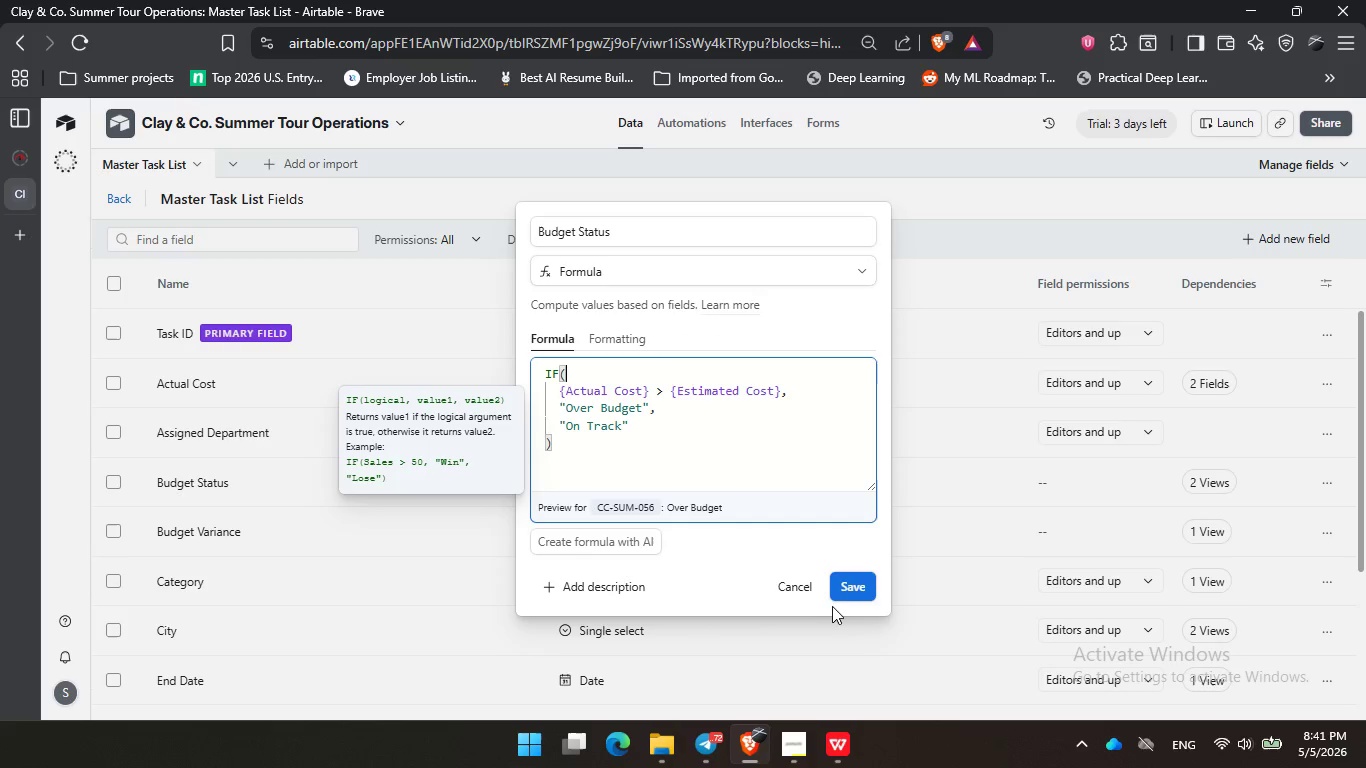 
left_click([805, 583])
 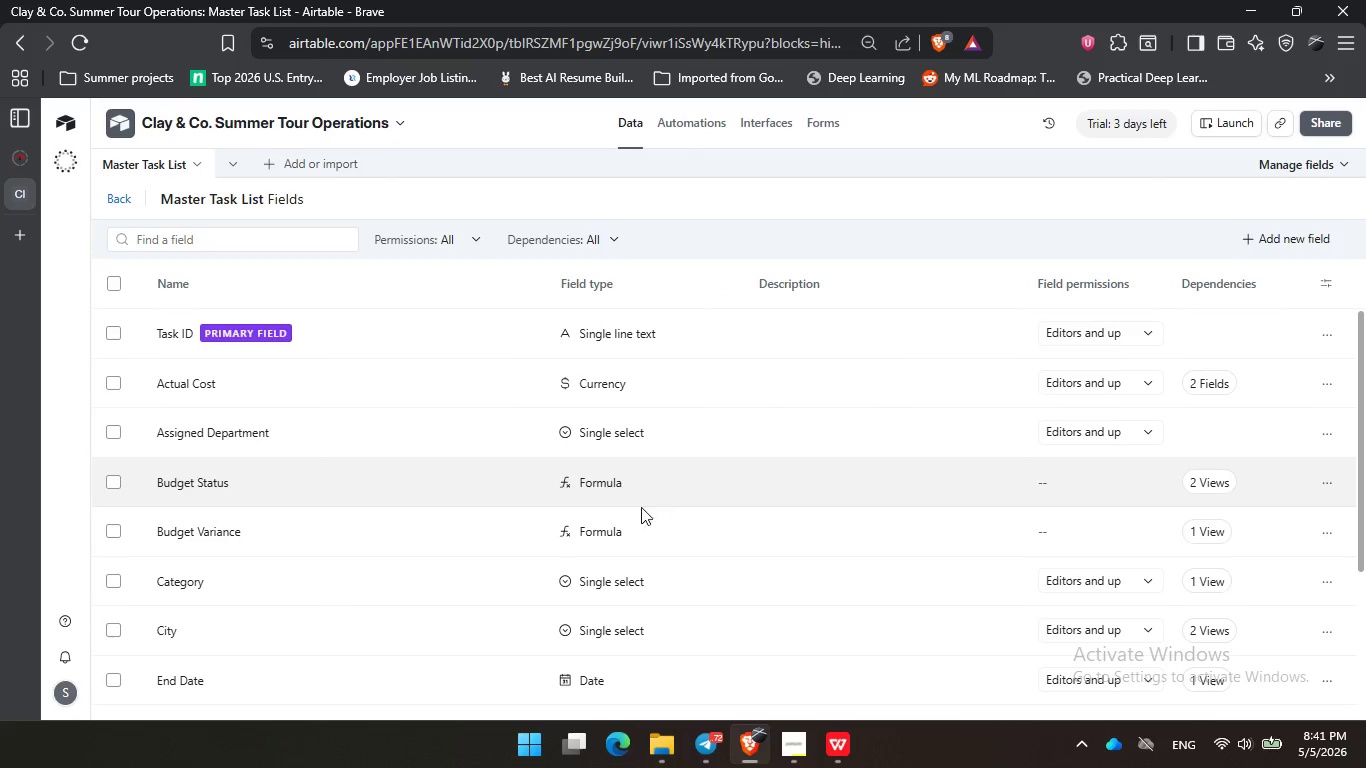 
left_click([641, 520])
 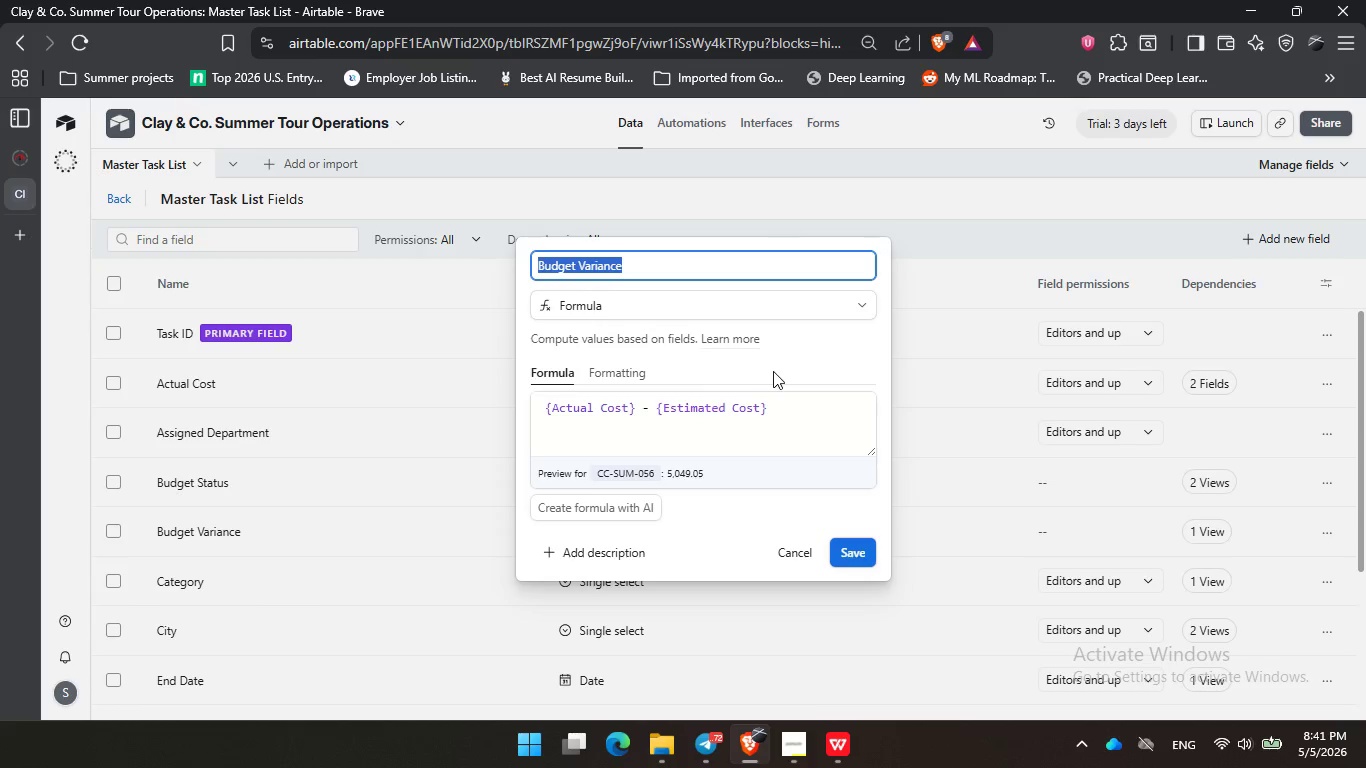 
double_click([710, 370])
 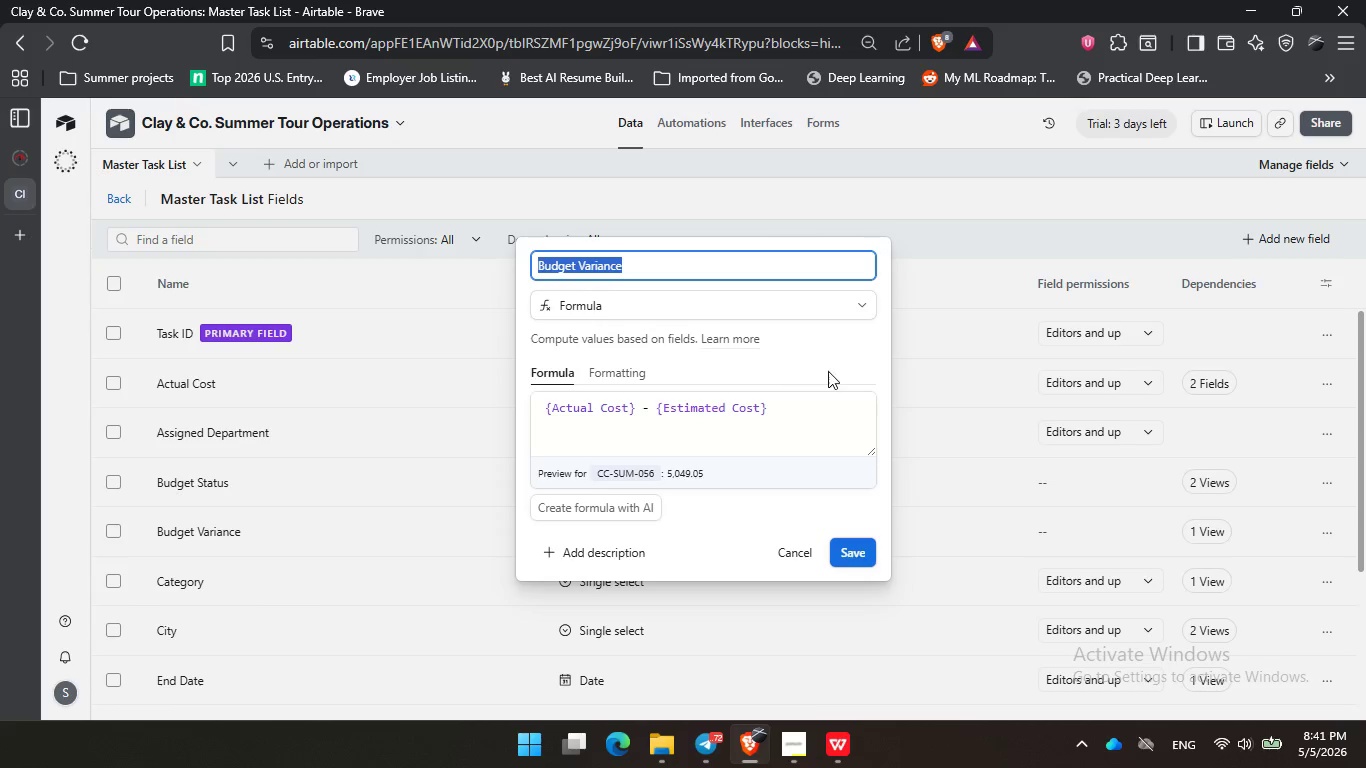 
triple_click([828, 371])
 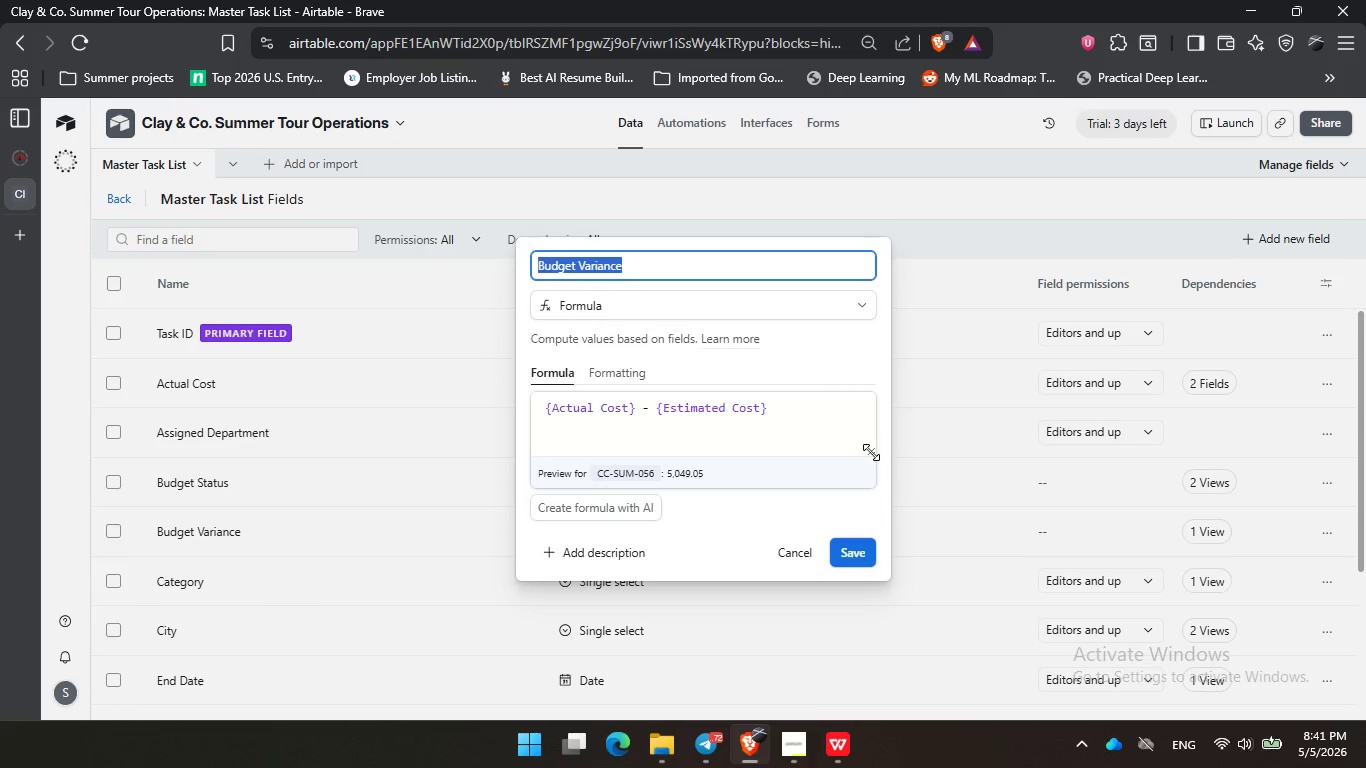 
left_click_drag(start_coordinate=[871, 452], to_coordinate=[846, 439])
 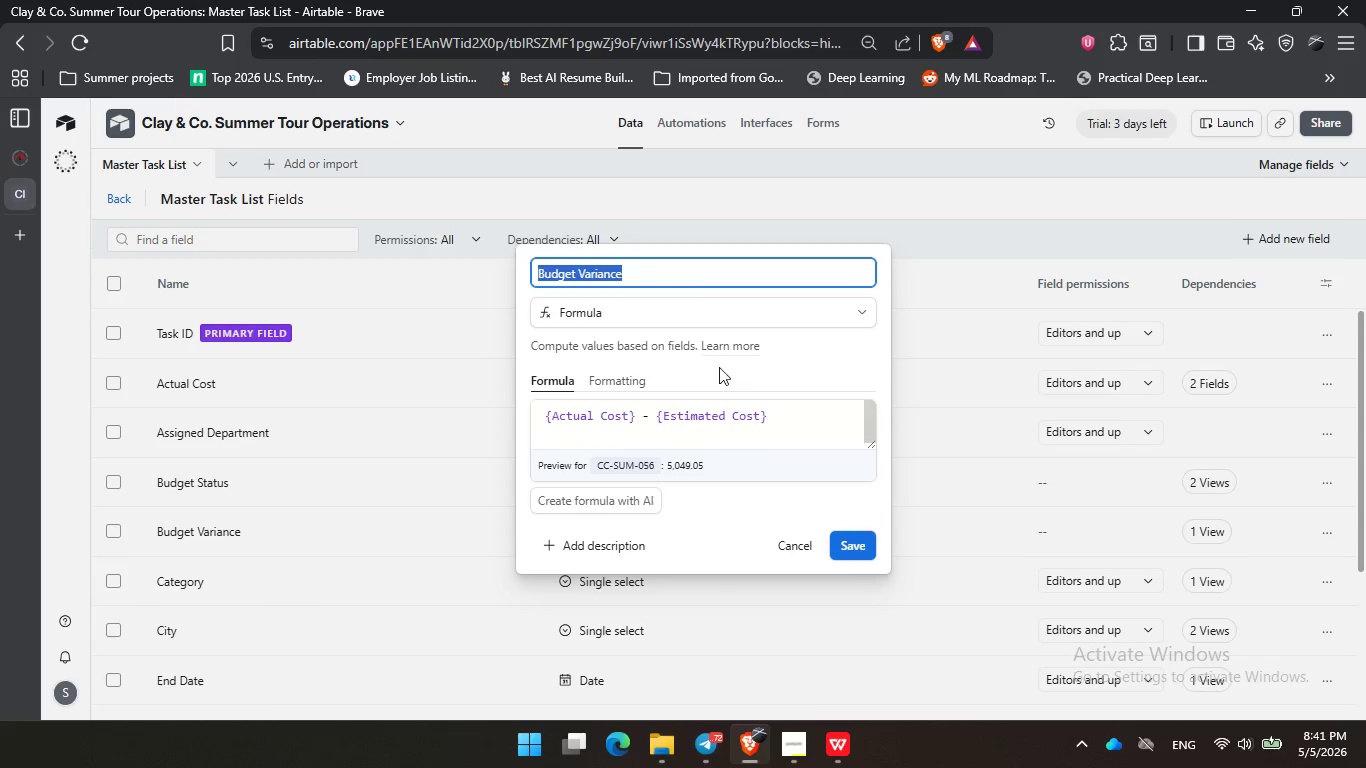 
left_click([709, 366])
 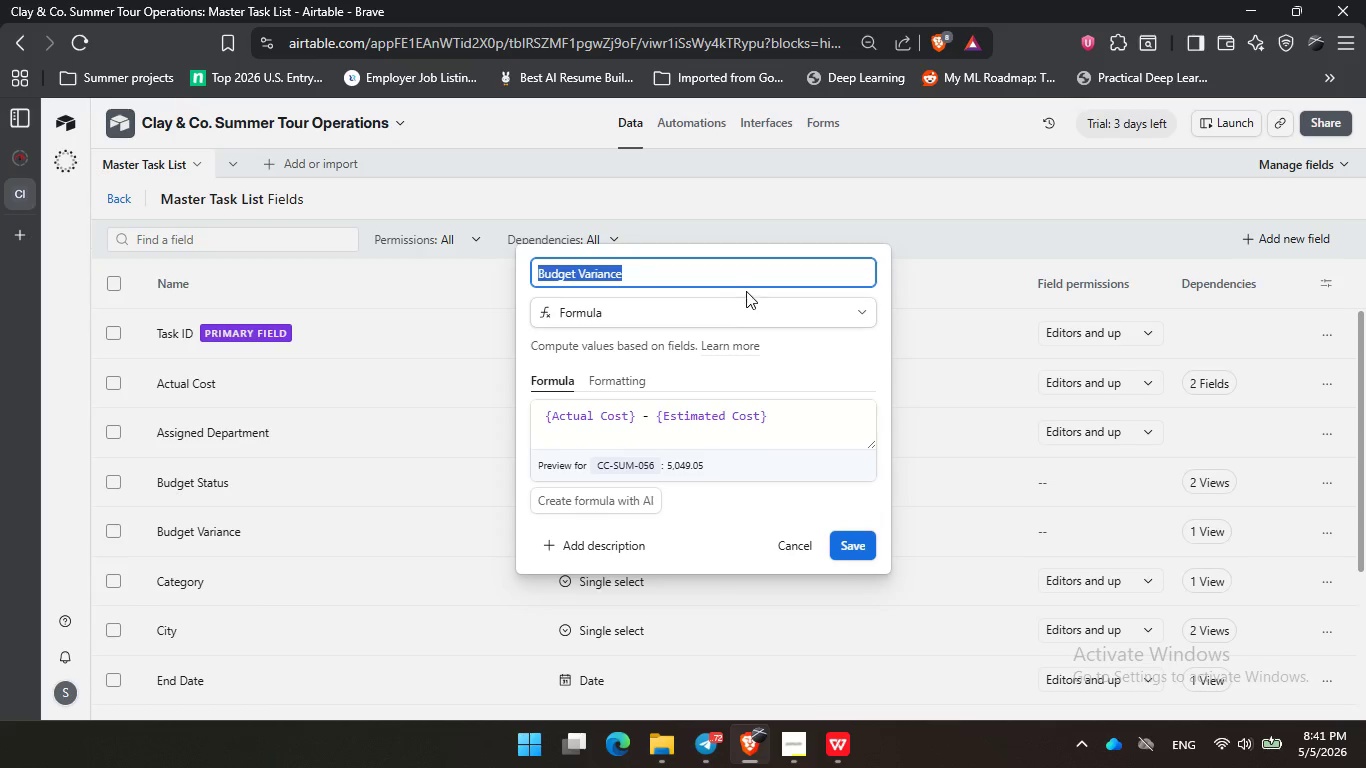 
left_click([711, 267])
 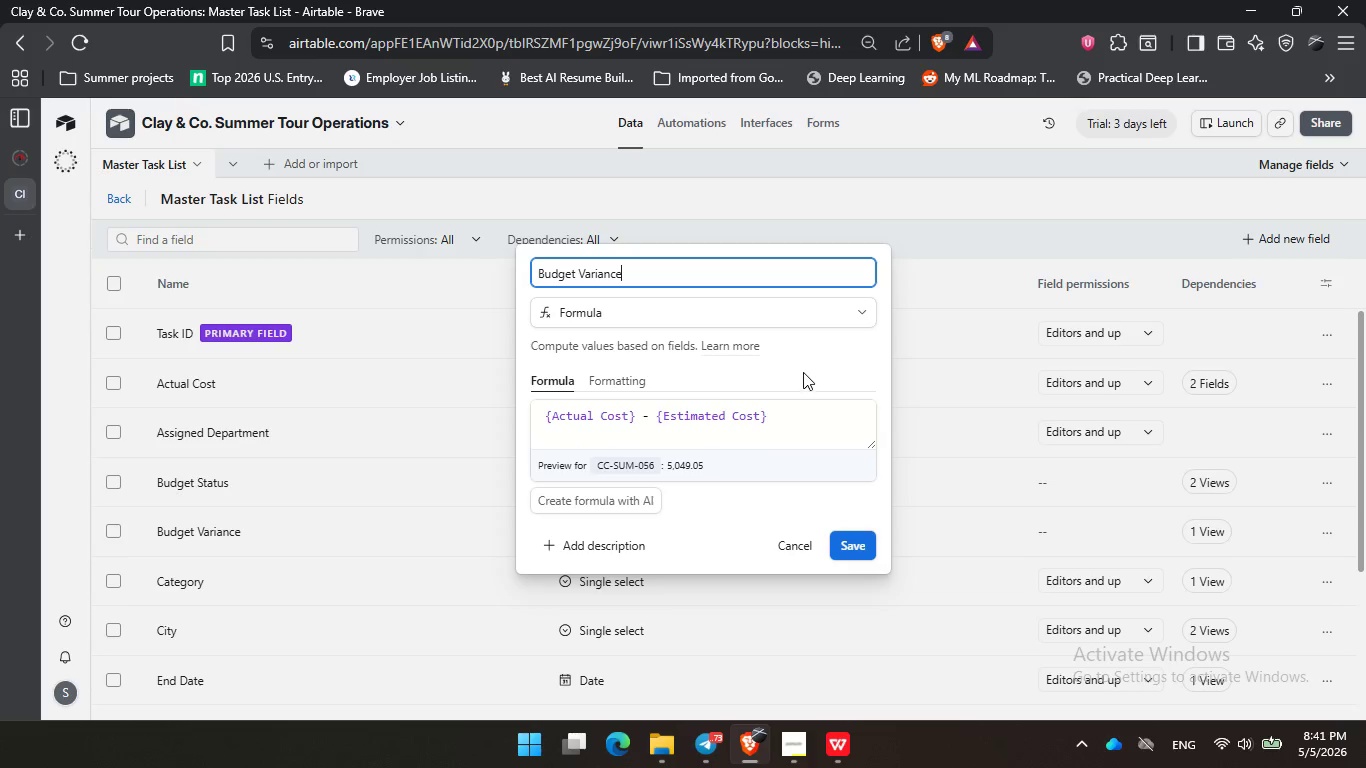 
double_click([698, 374])
 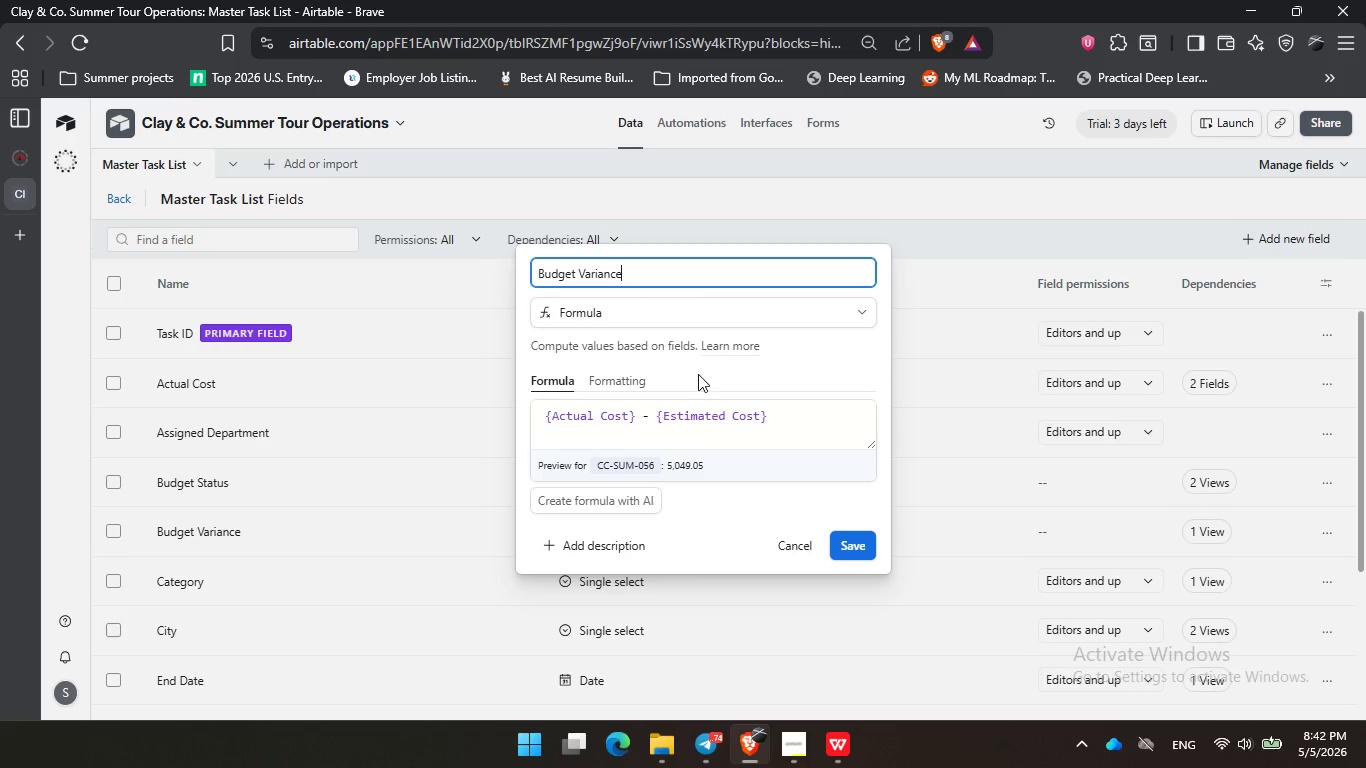 
wait(38.27)
 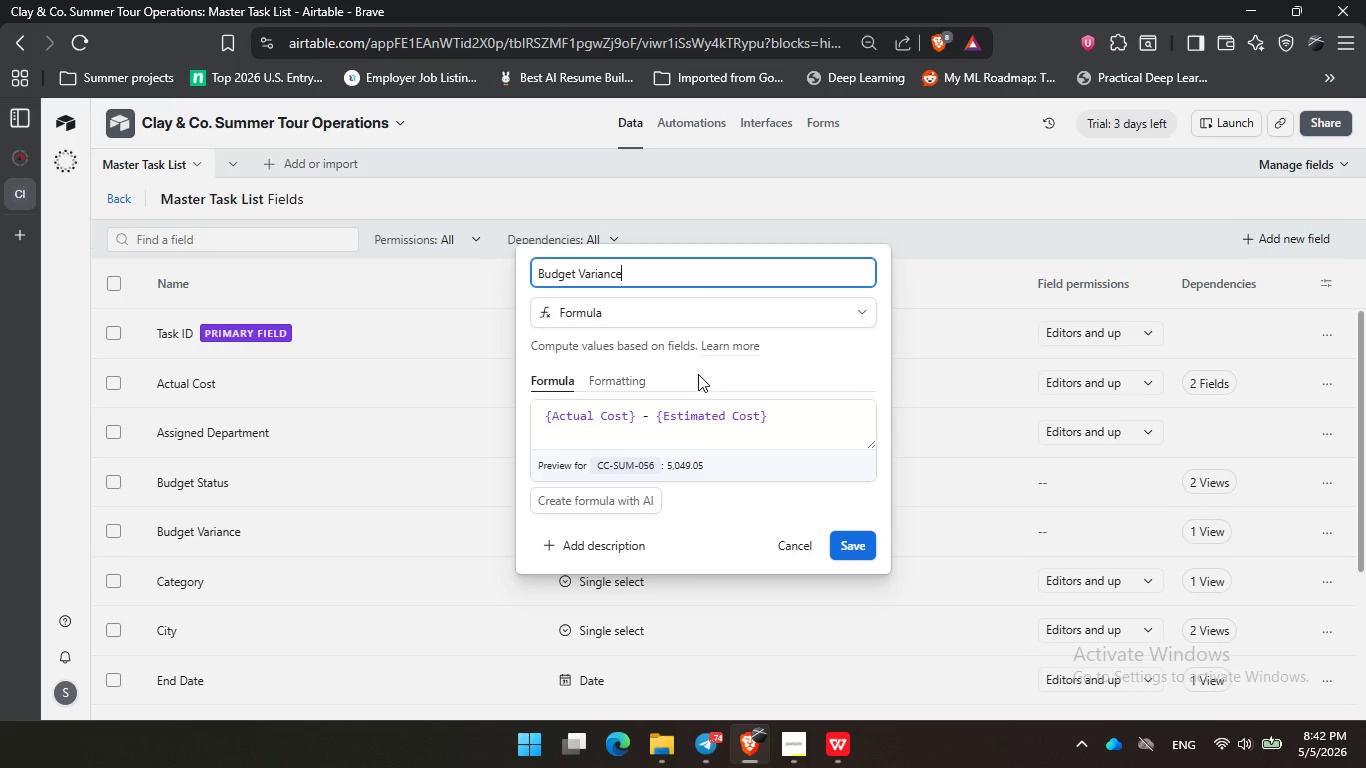 
left_click([697, 374])
 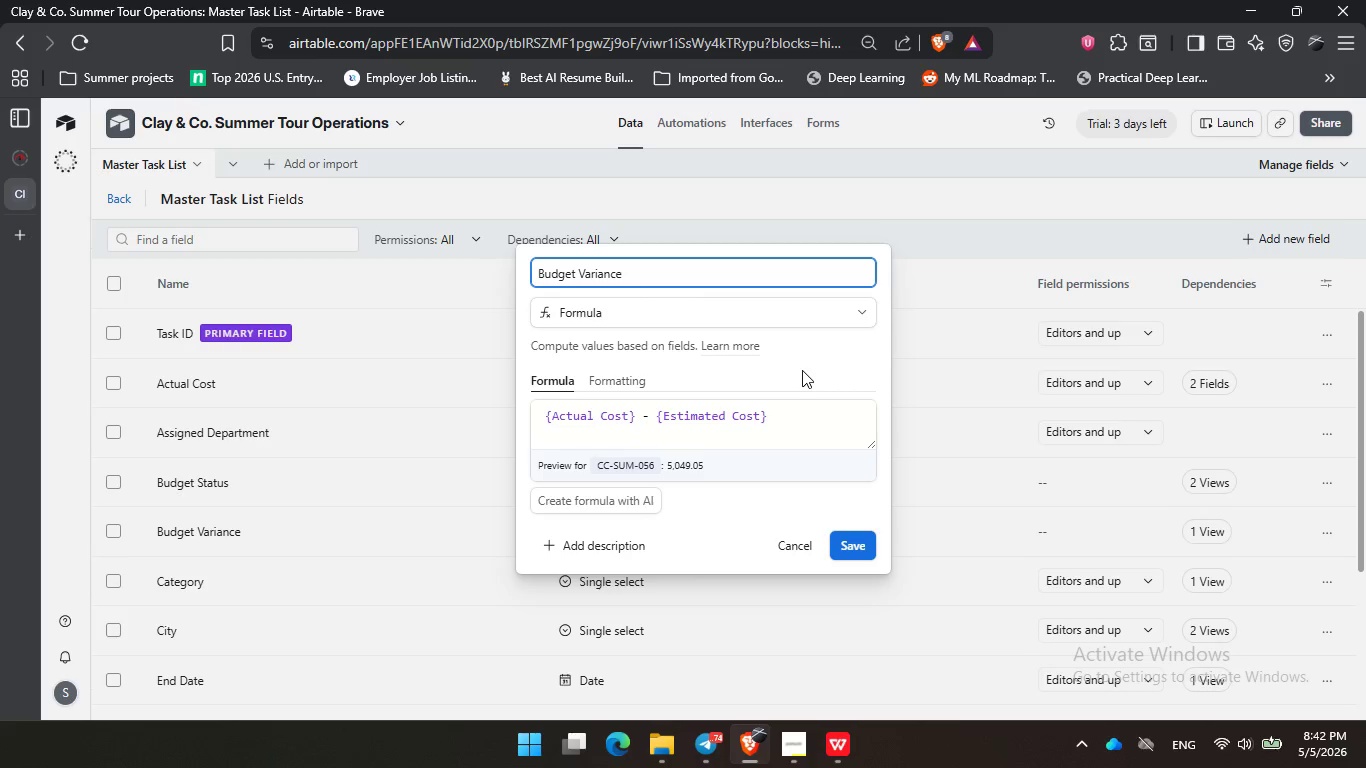 
left_click([802, 370])
 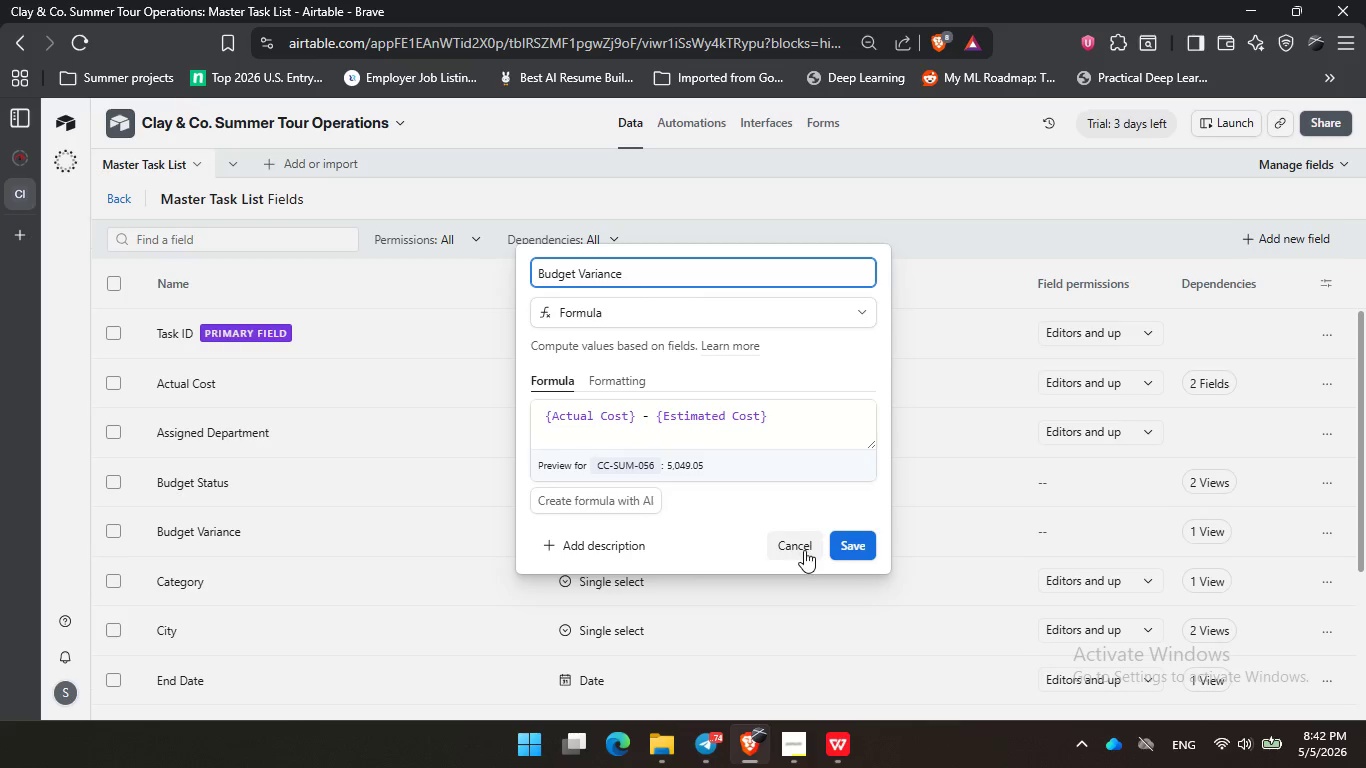 
left_click([848, 546])
 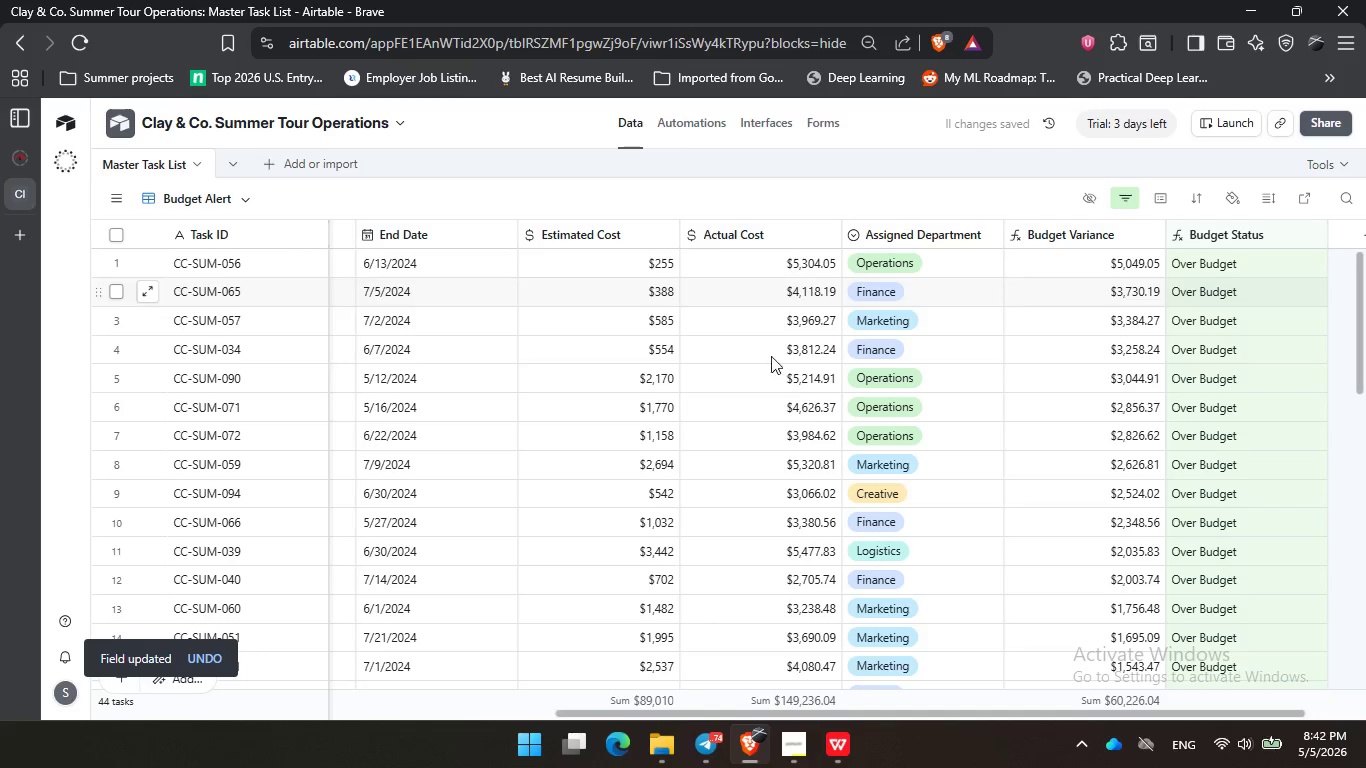 
scroll: coordinate [705, 316], scroll_direction: down, amount: 3.0
 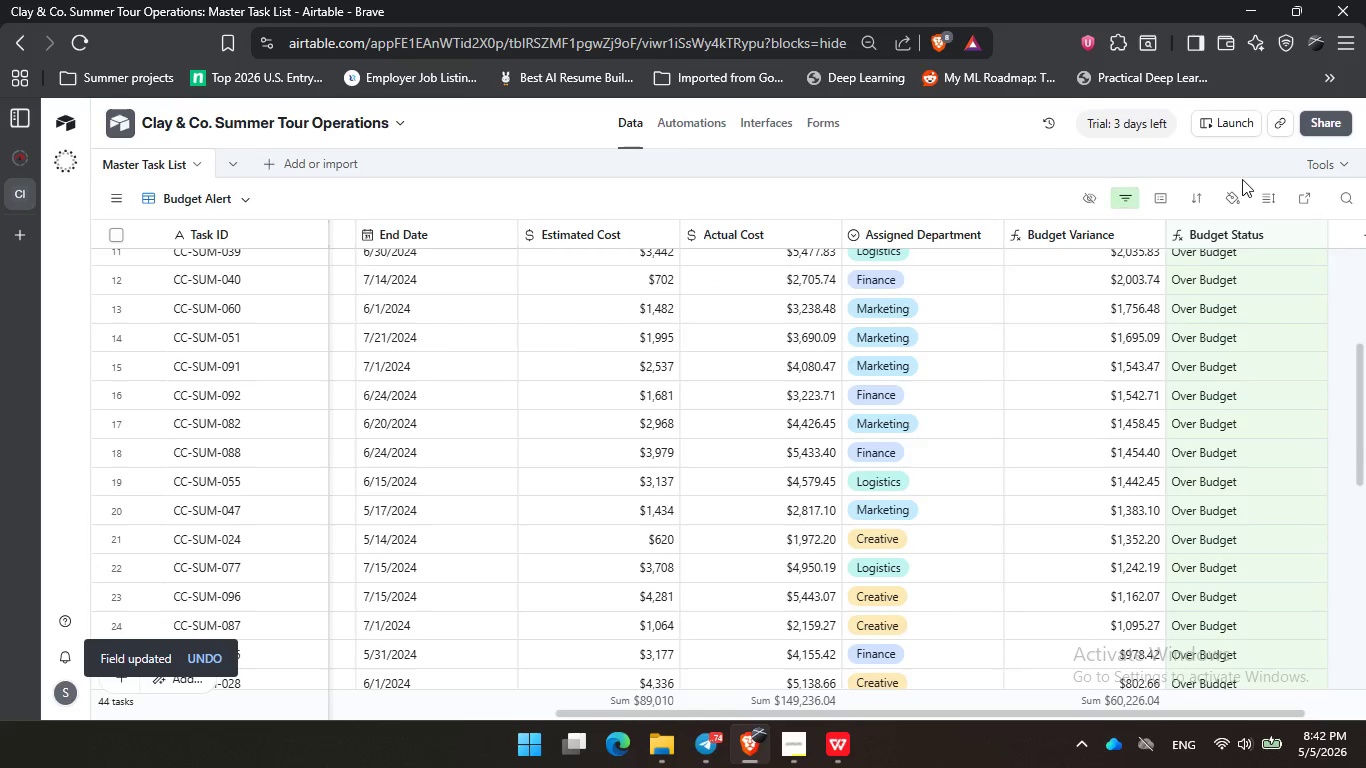 
left_click([1325, 124])
 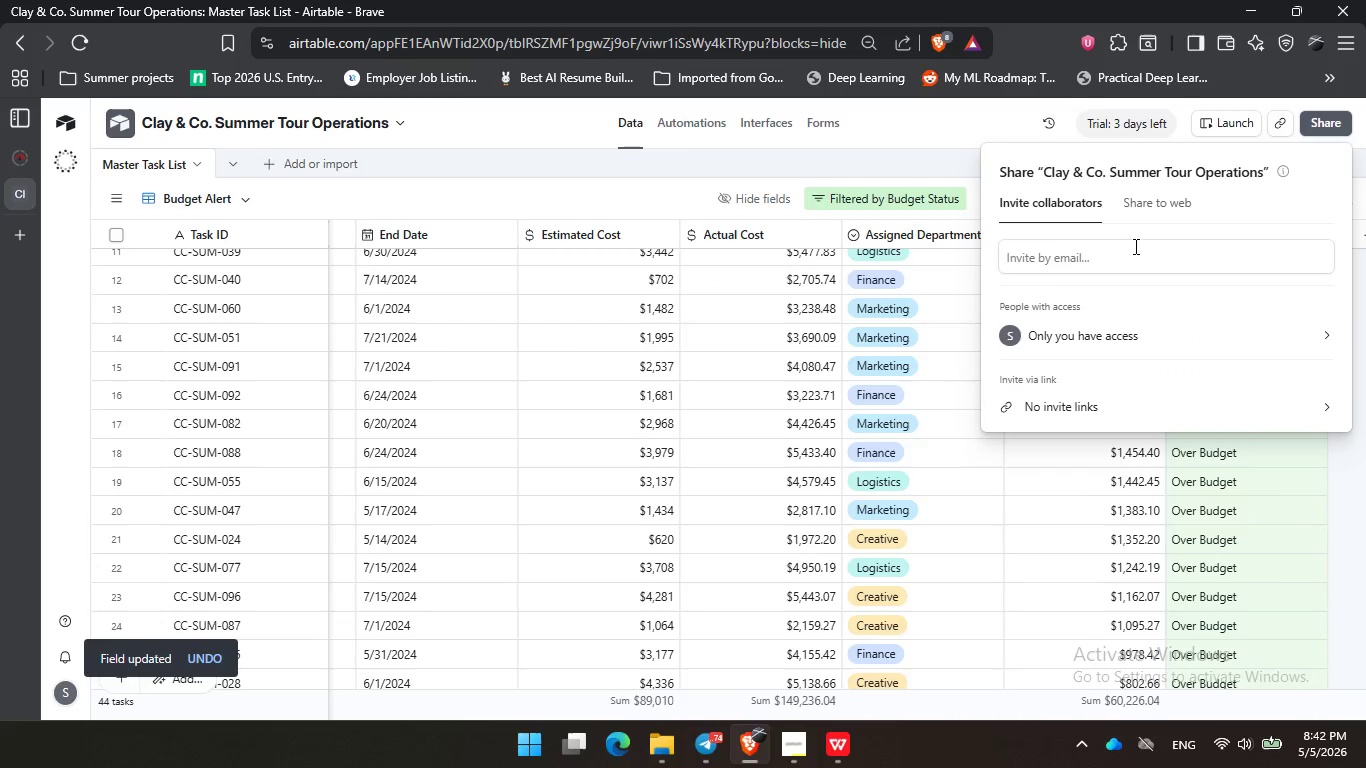 
left_click([1173, 205])
 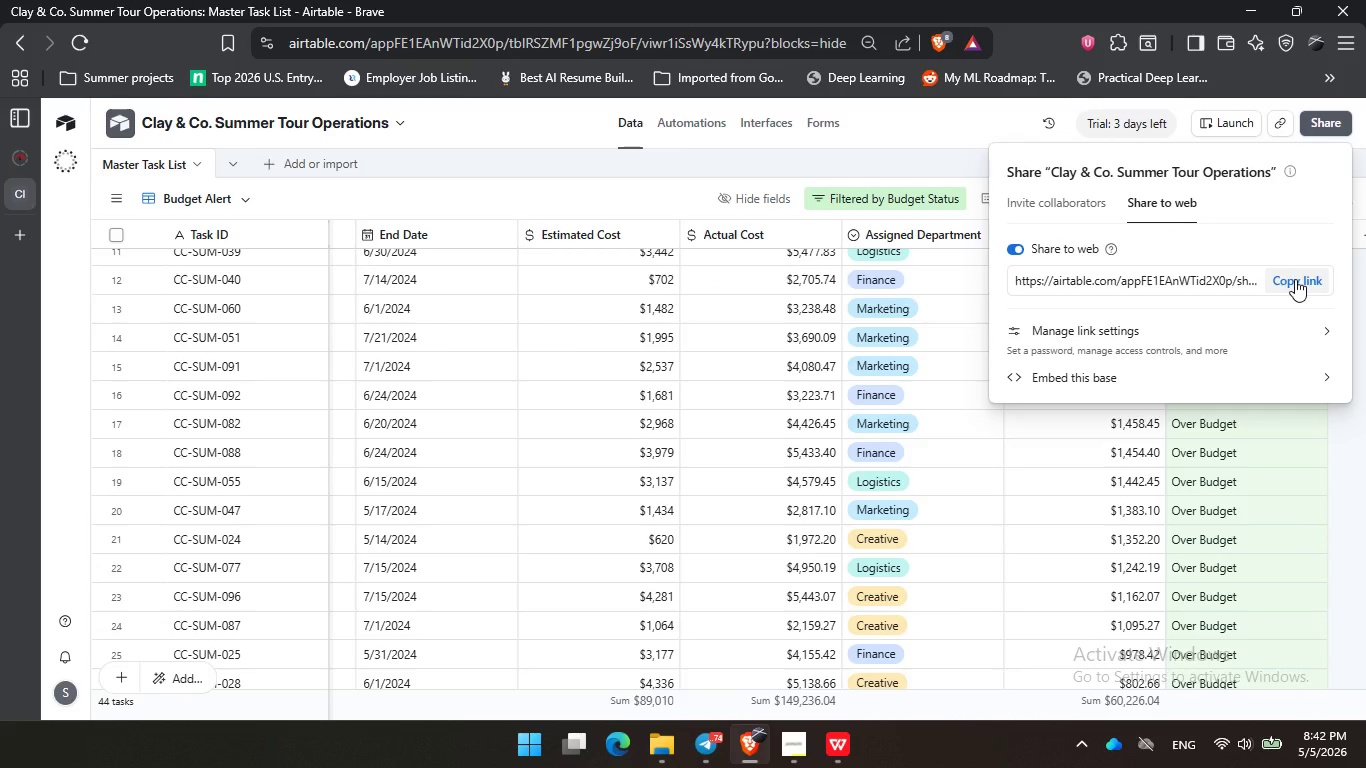 